 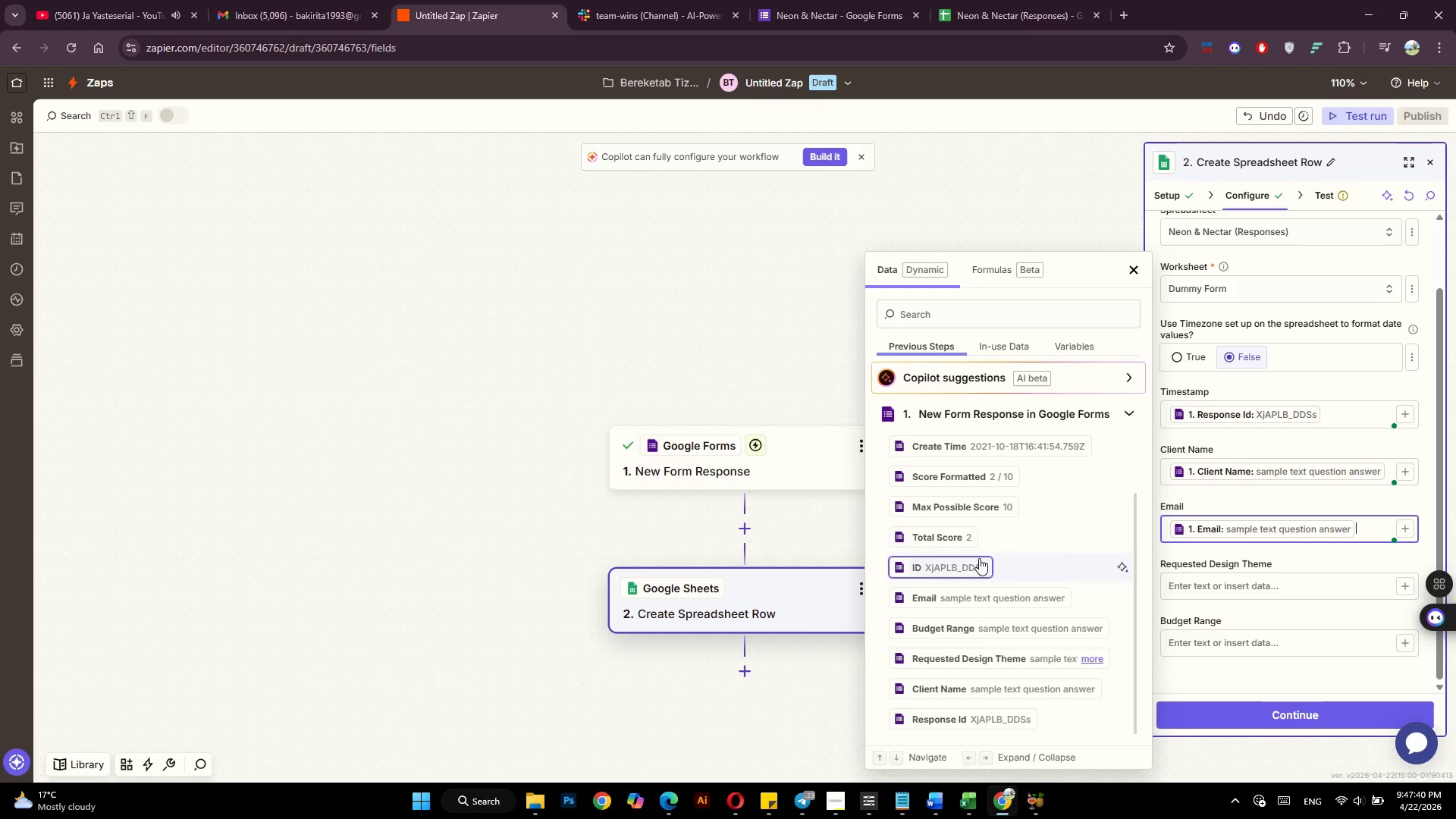 
left_click([1401, 582])
 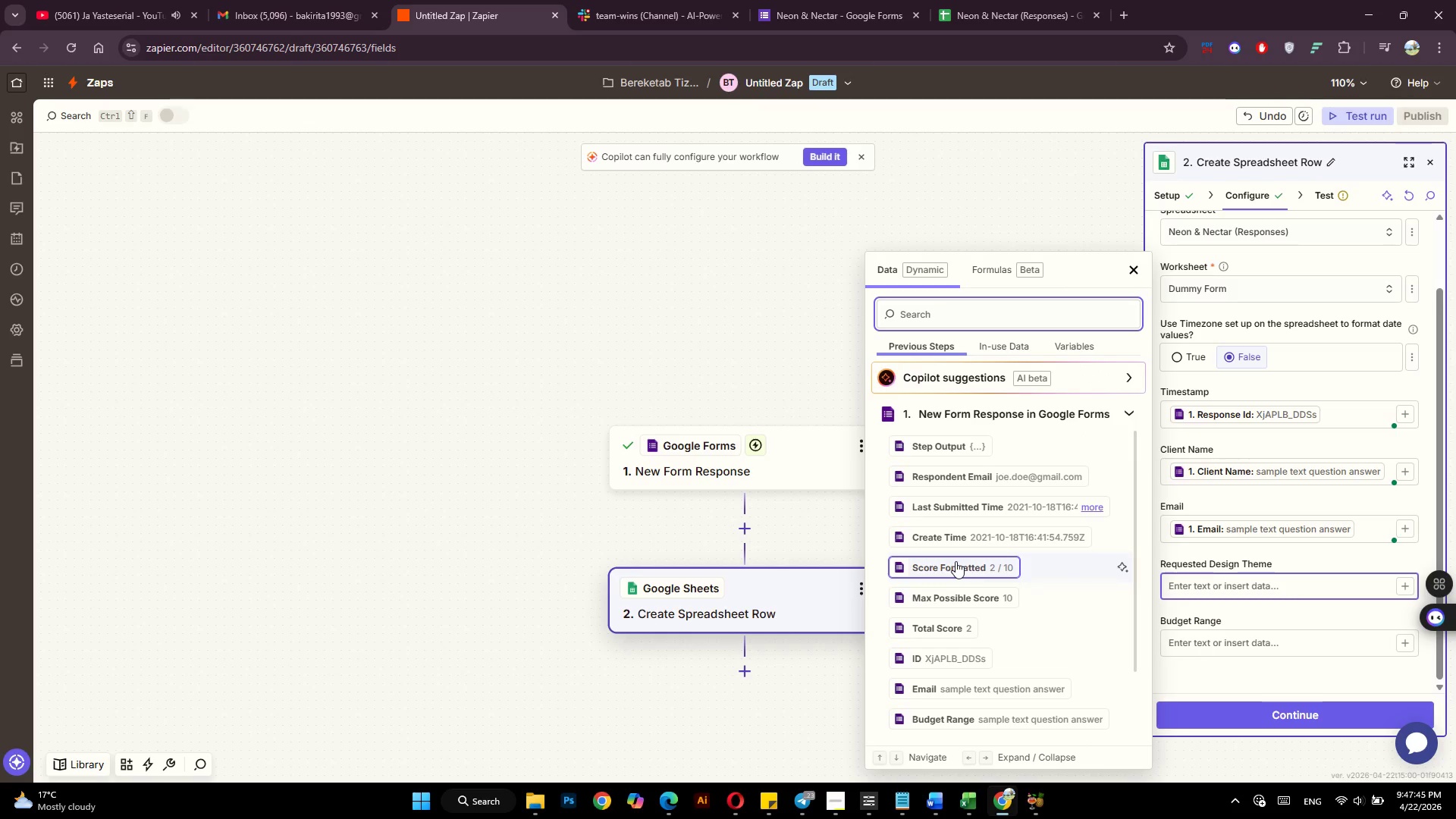 
scroll: coordinate [972, 554], scroll_direction: down, amount: 4.0
 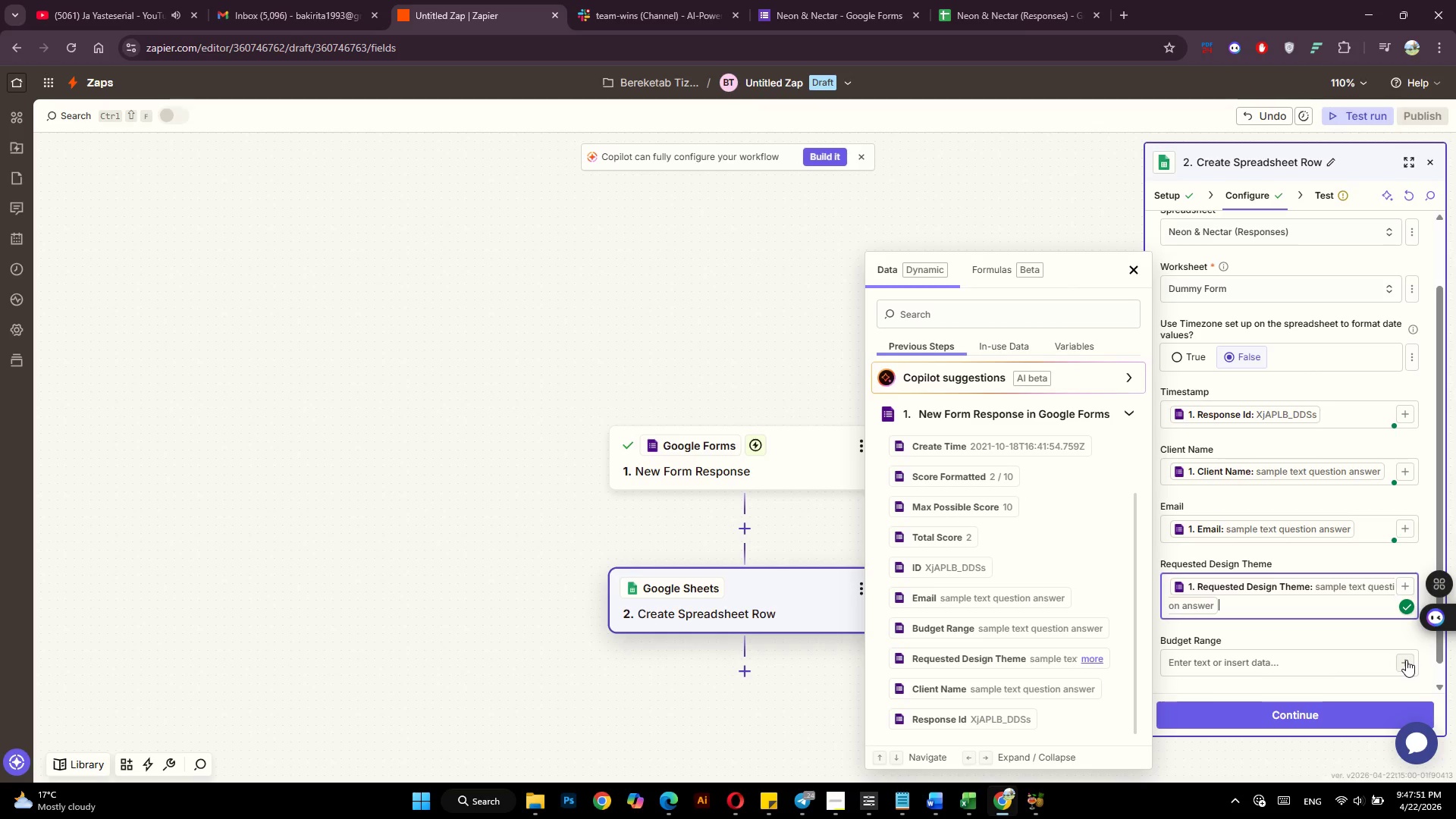 
wait(6.25)
 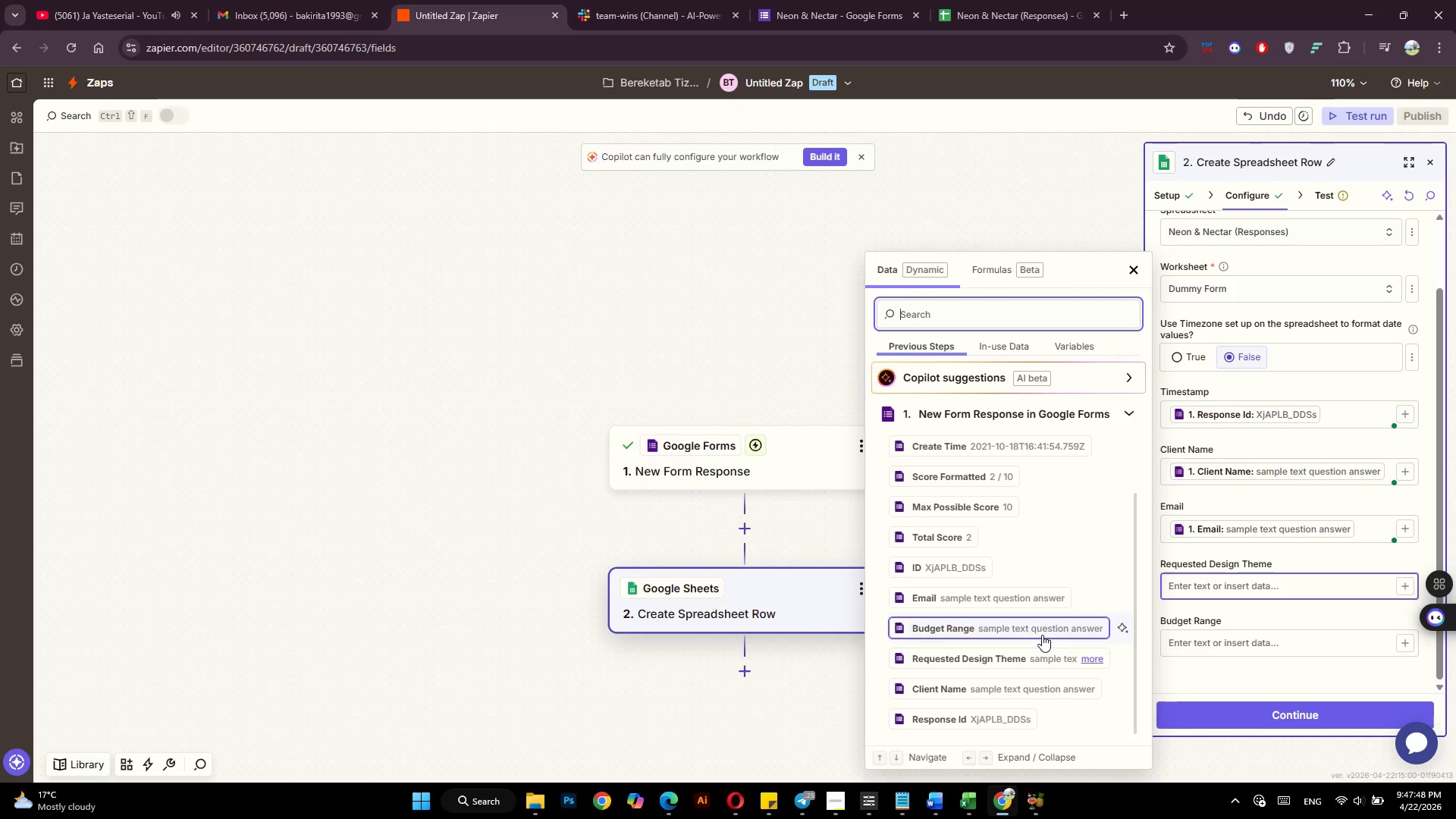 
left_click([1406, 660])
 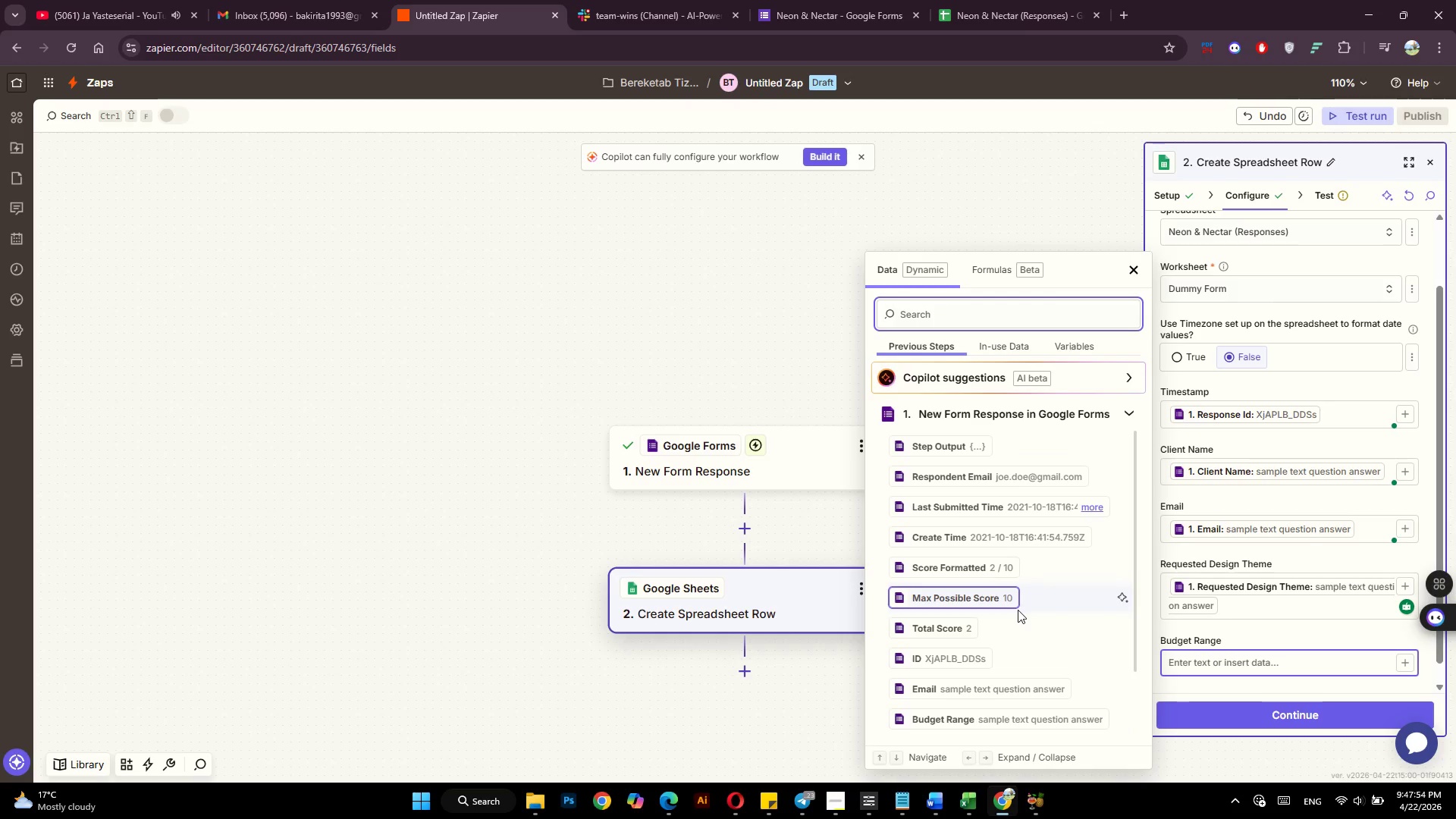 
scroll: coordinate [1041, 612], scroll_direction: down, amount: 4.0
 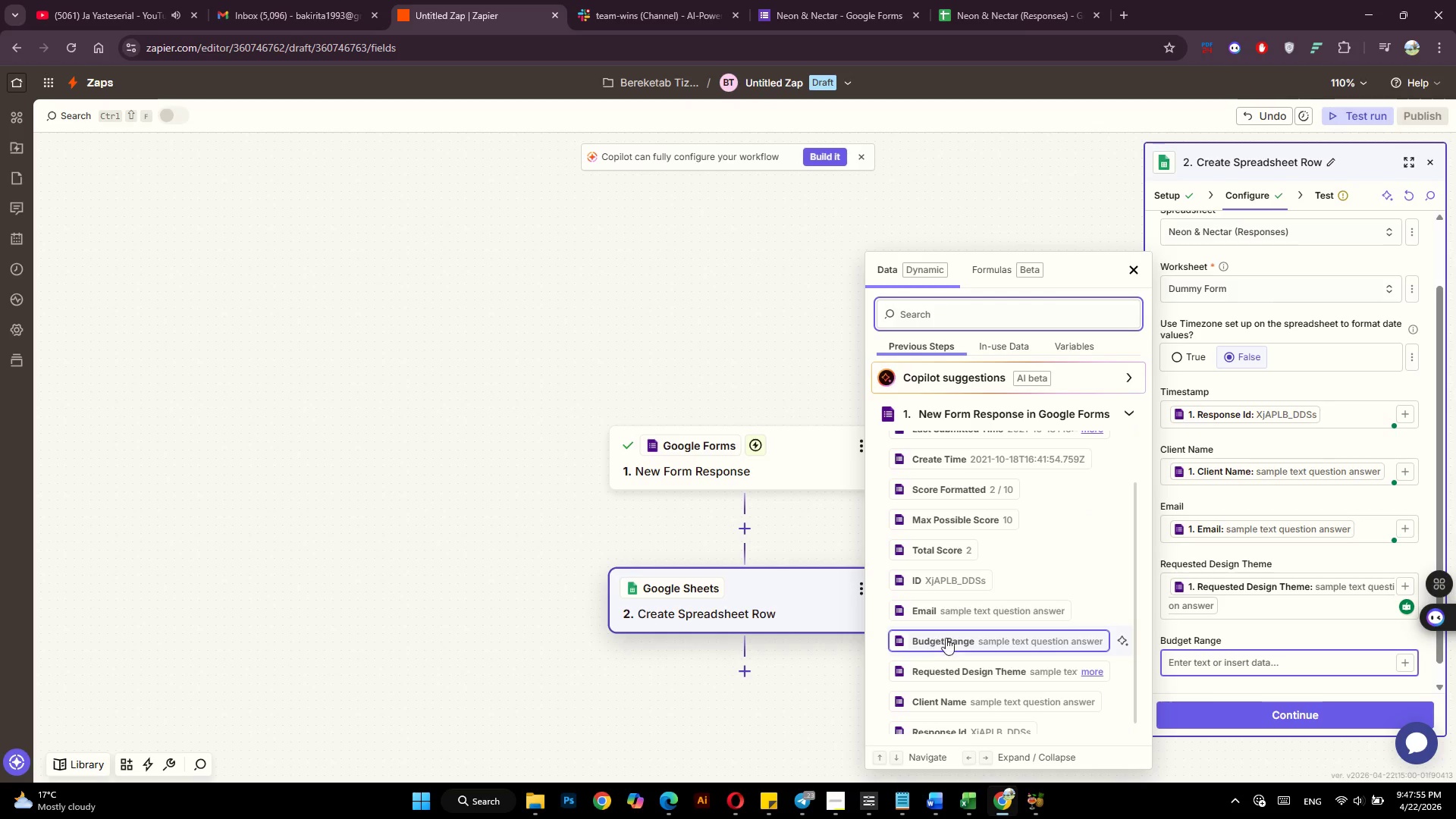 
left_click([954, 638])
 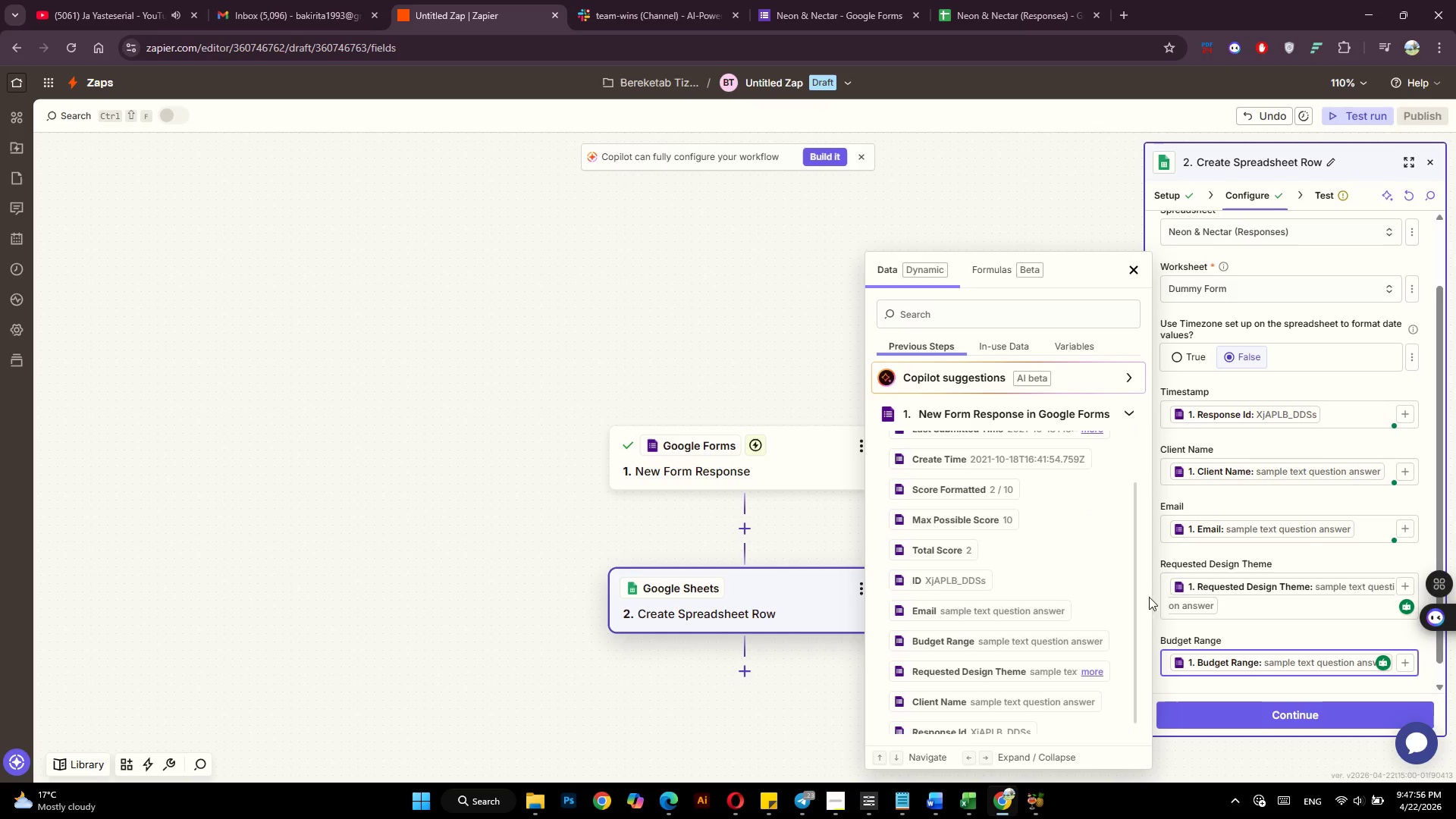 
scroll: coordinate [1191, 588], scroll_direction: down, amount: 4.0
 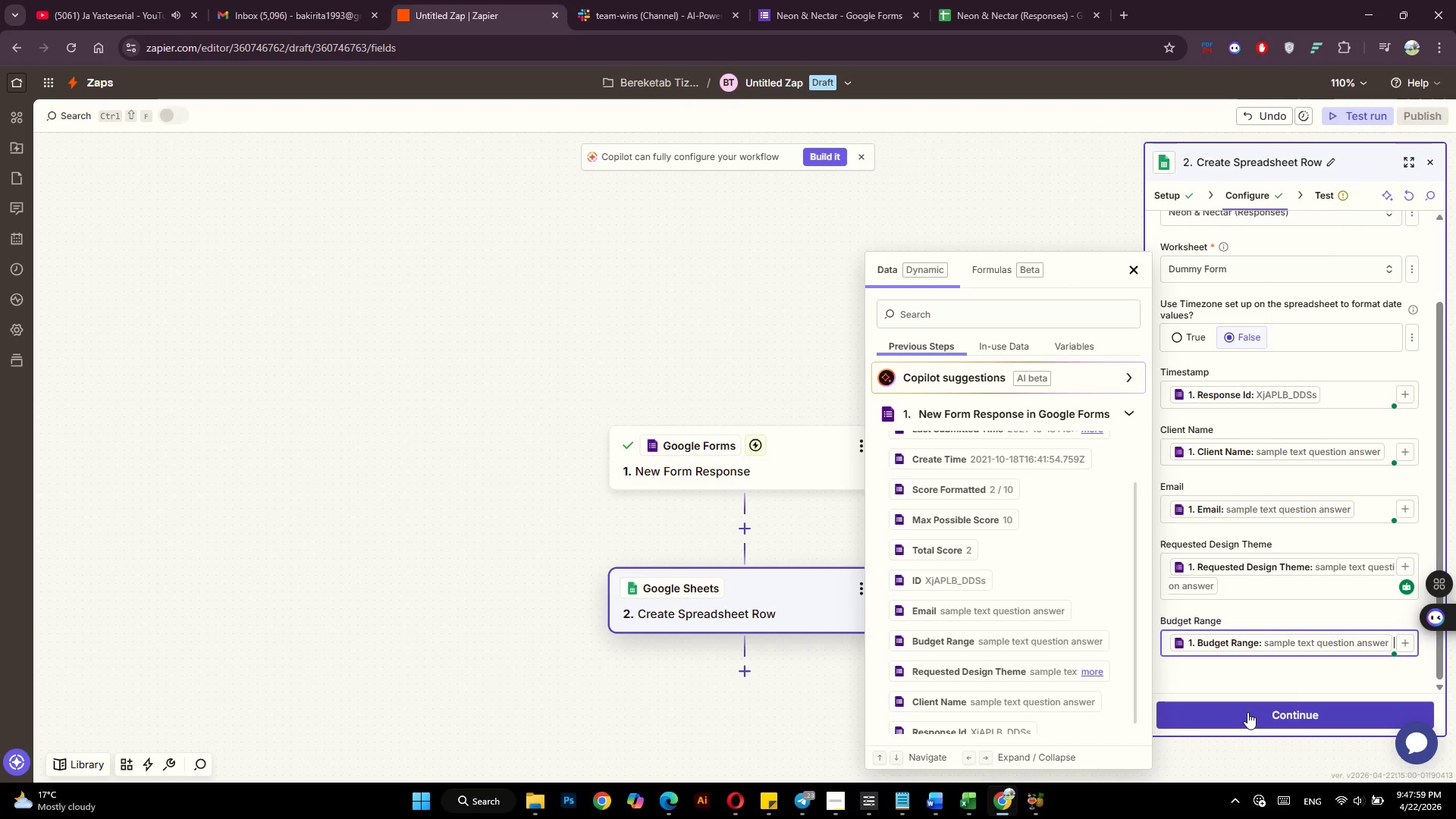 
left_click([1247, 712])
 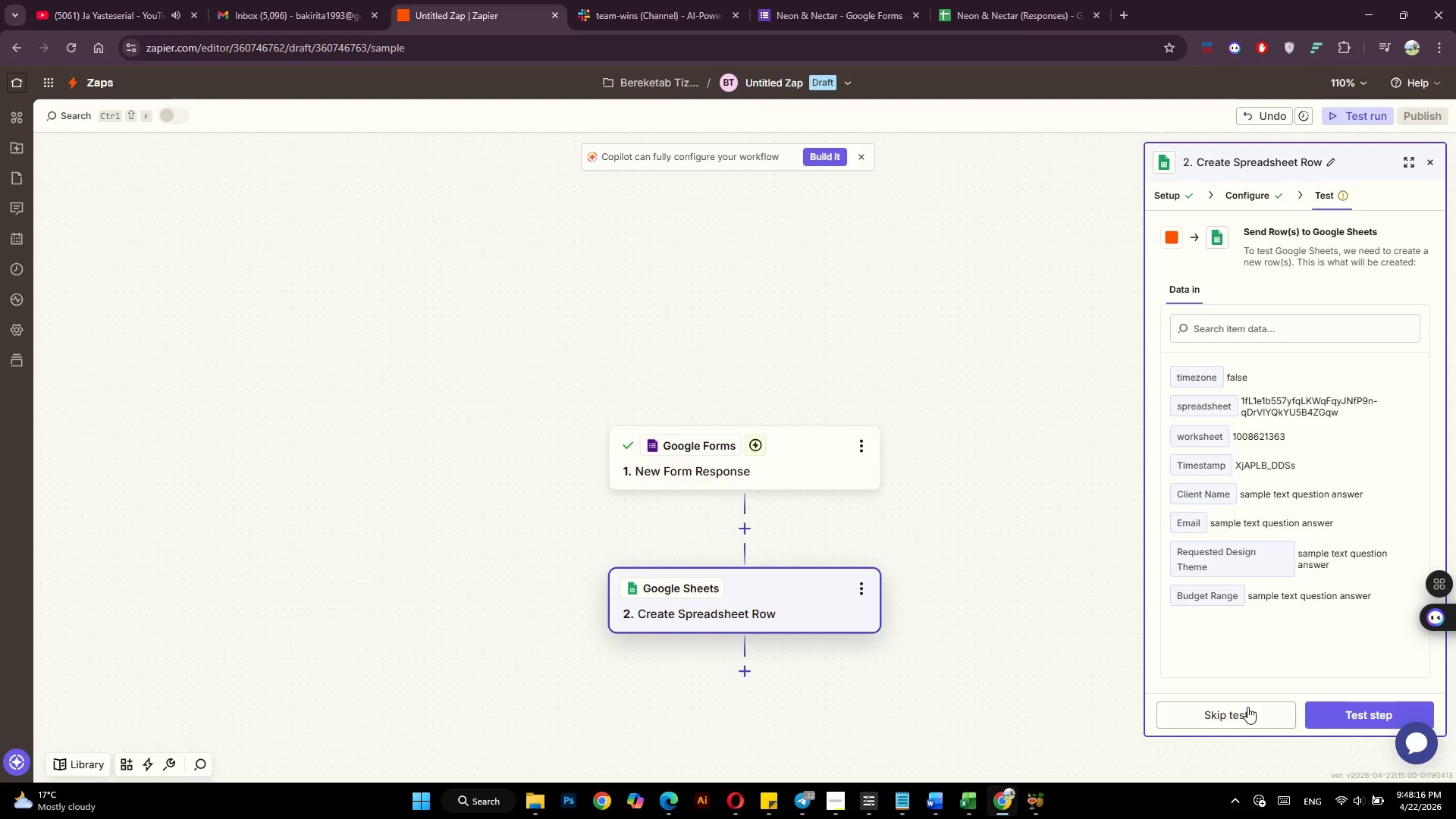 
wait(20.84)
 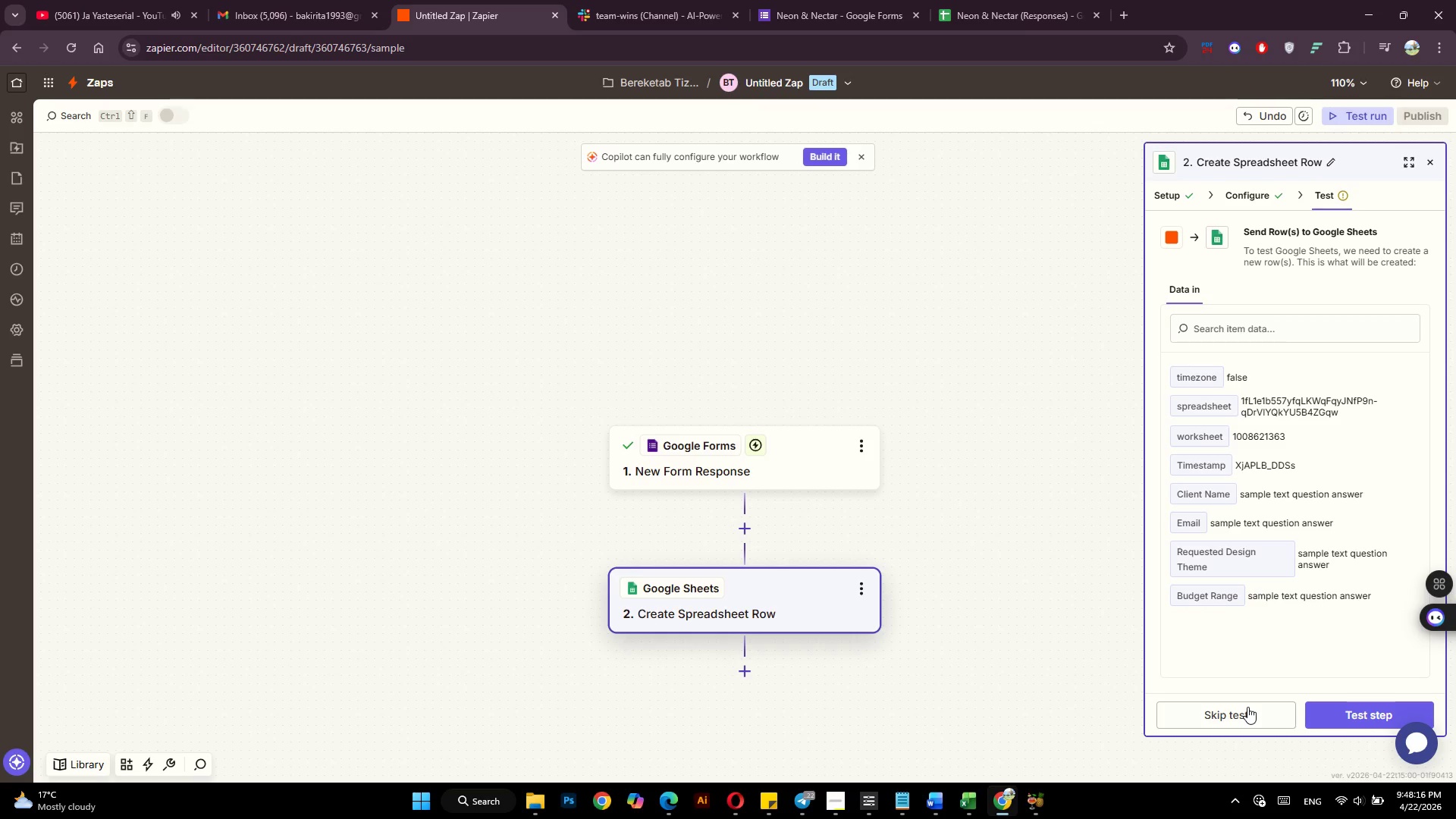 
left_click([1365, 711])
 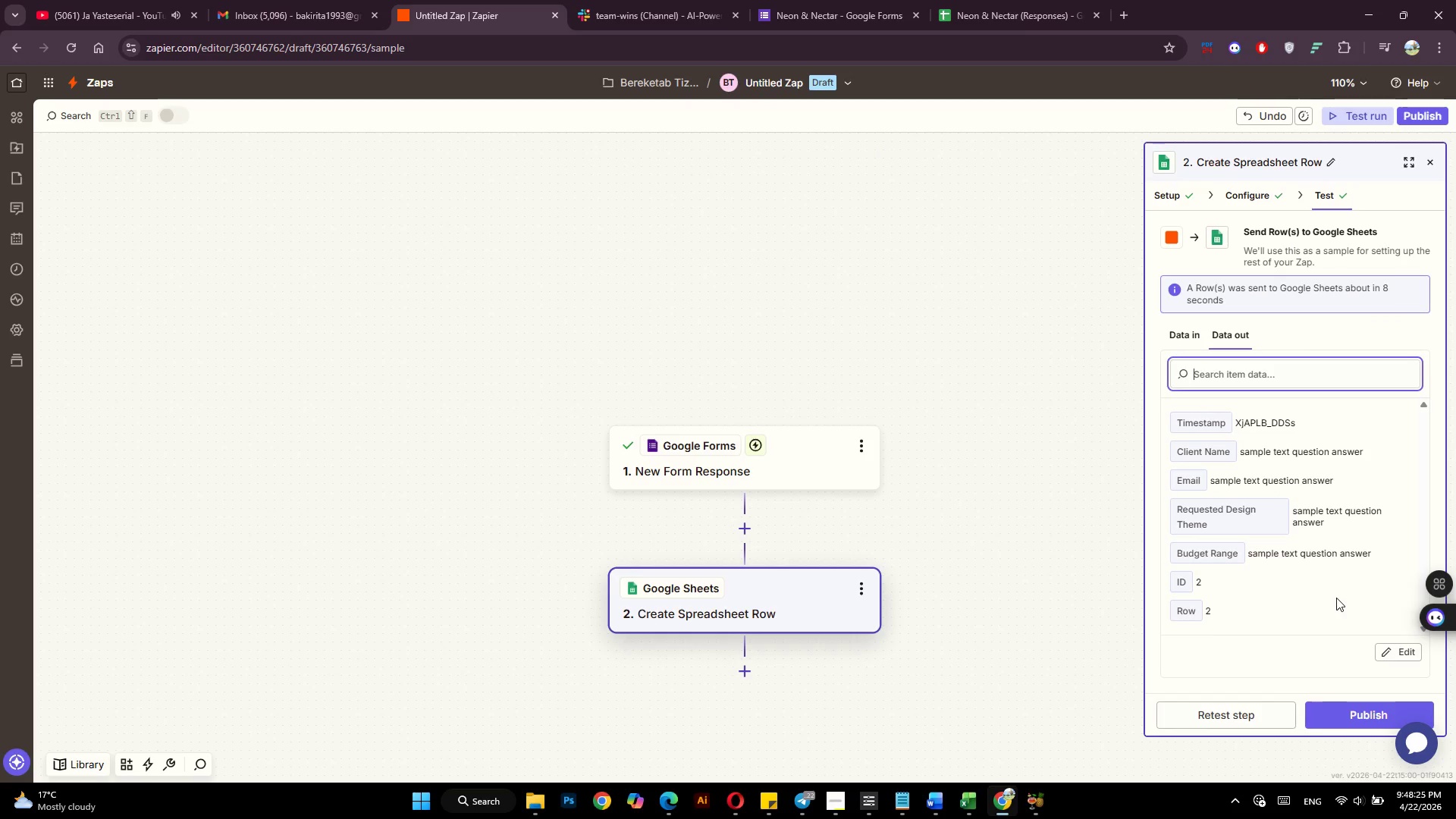 
wait(5.5)
 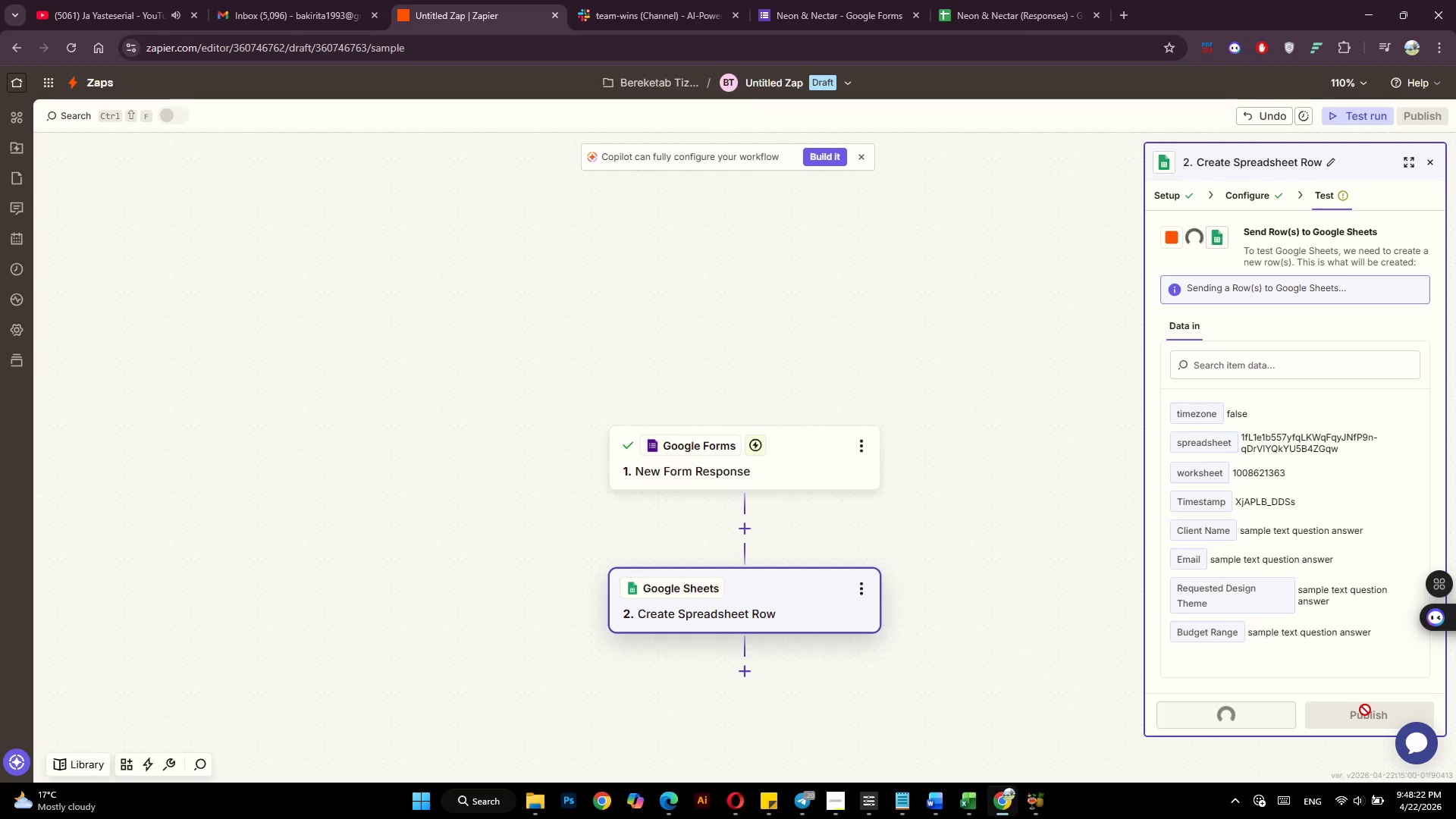 
scroll: coordinate [939, 598], scroll_direction: down, amount: 5.0
 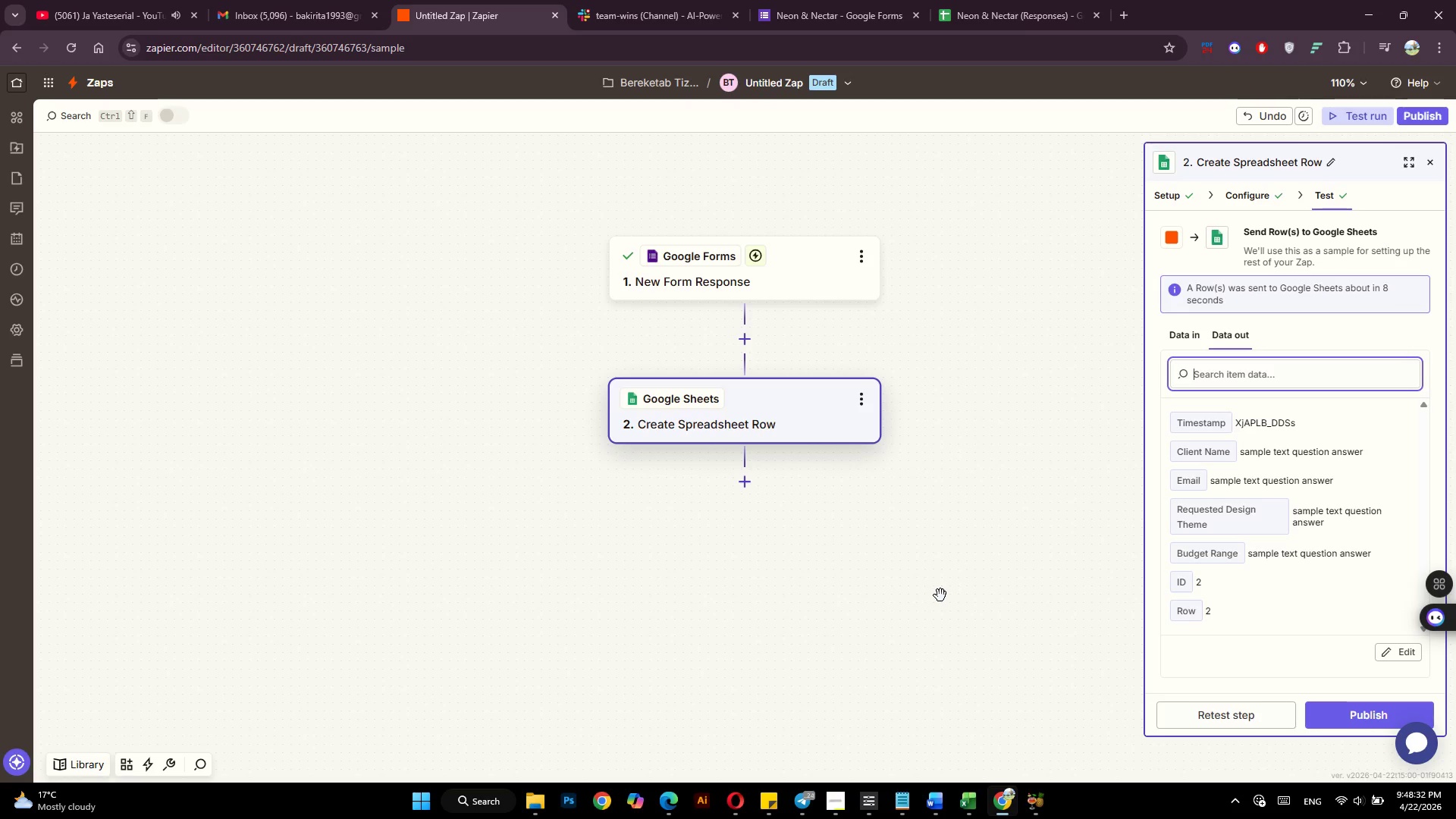 
wait(6.99)
 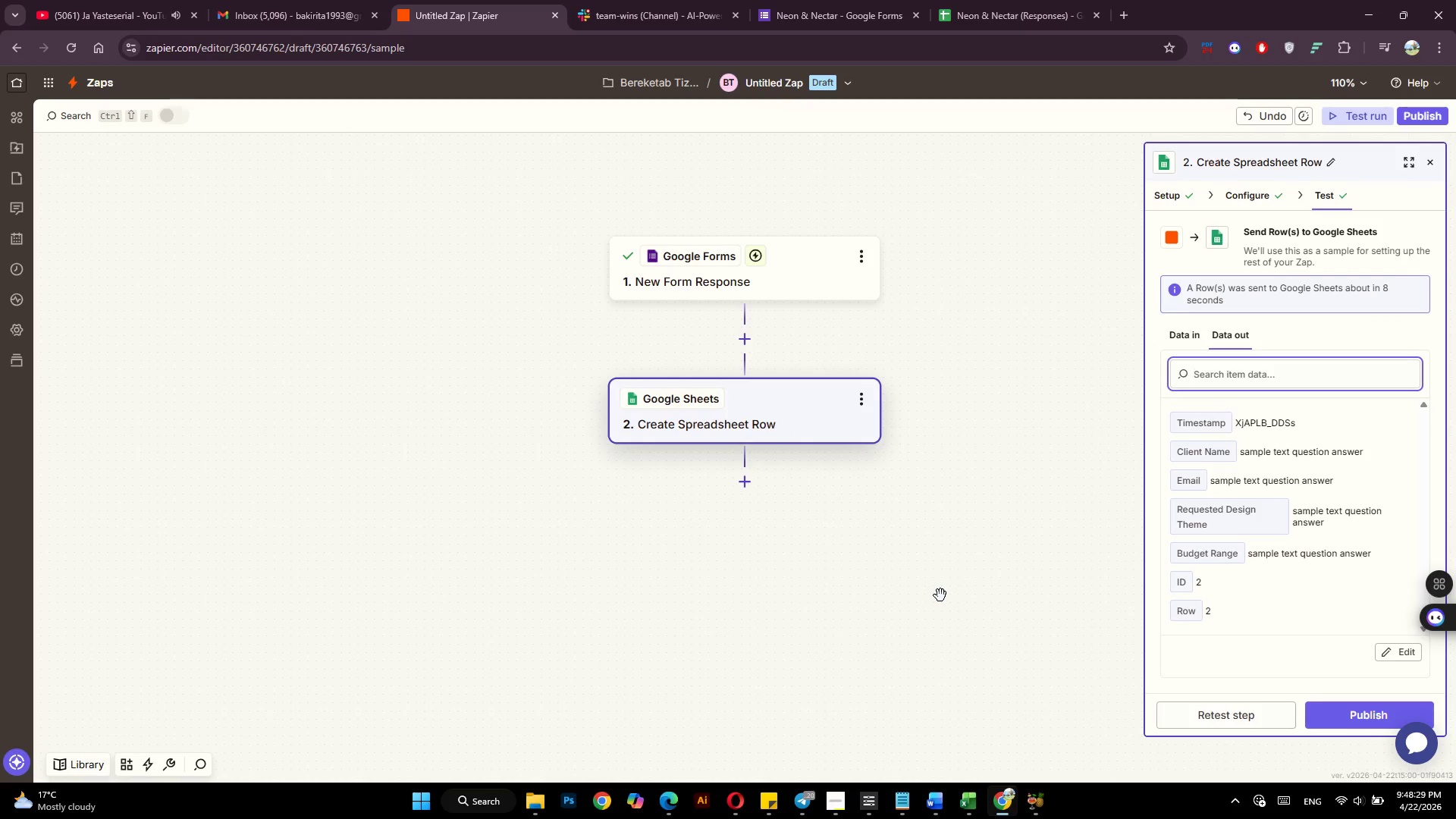 
mouse_move([767, 487])
 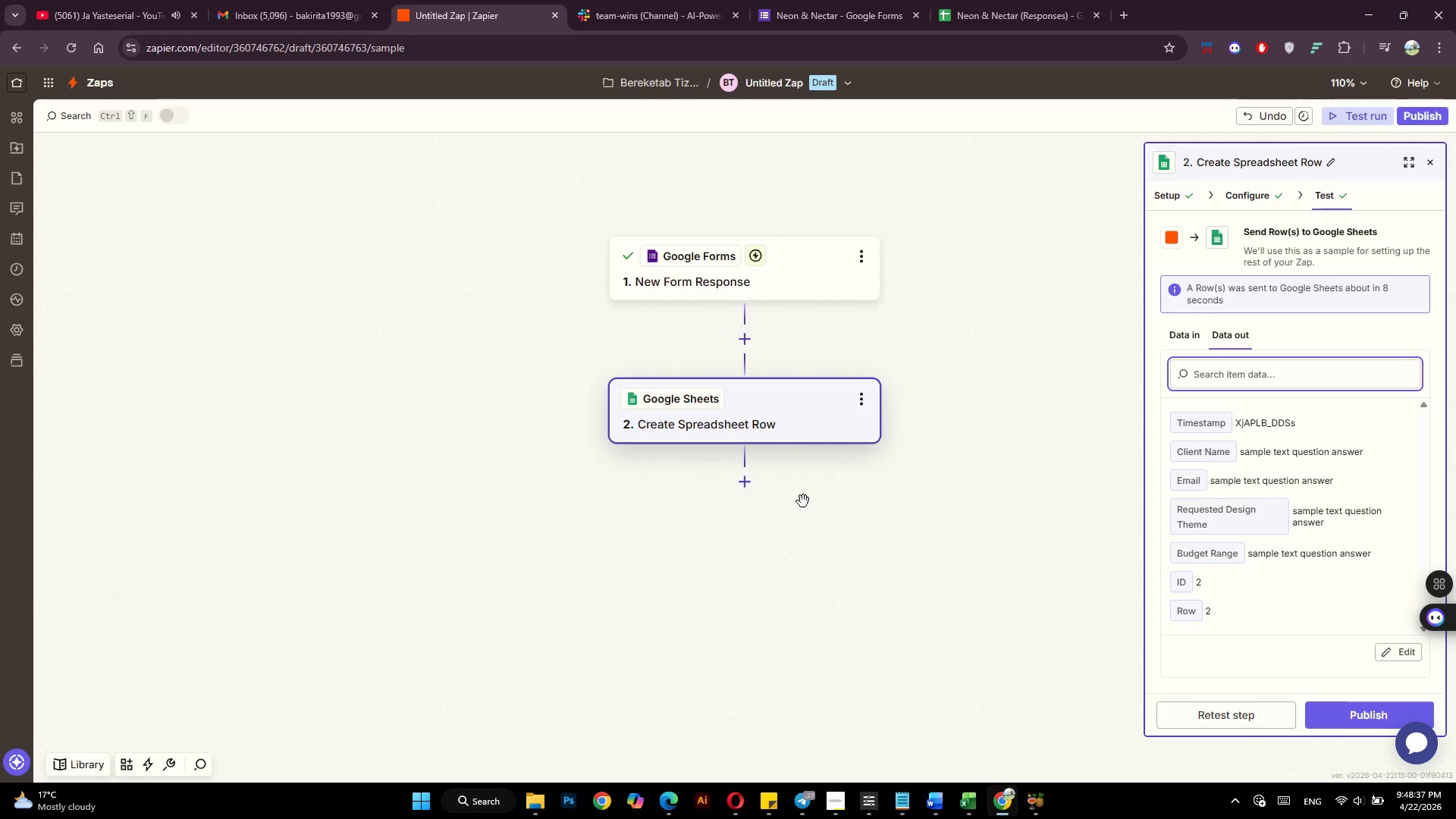 
mouse_move([754, 497])
 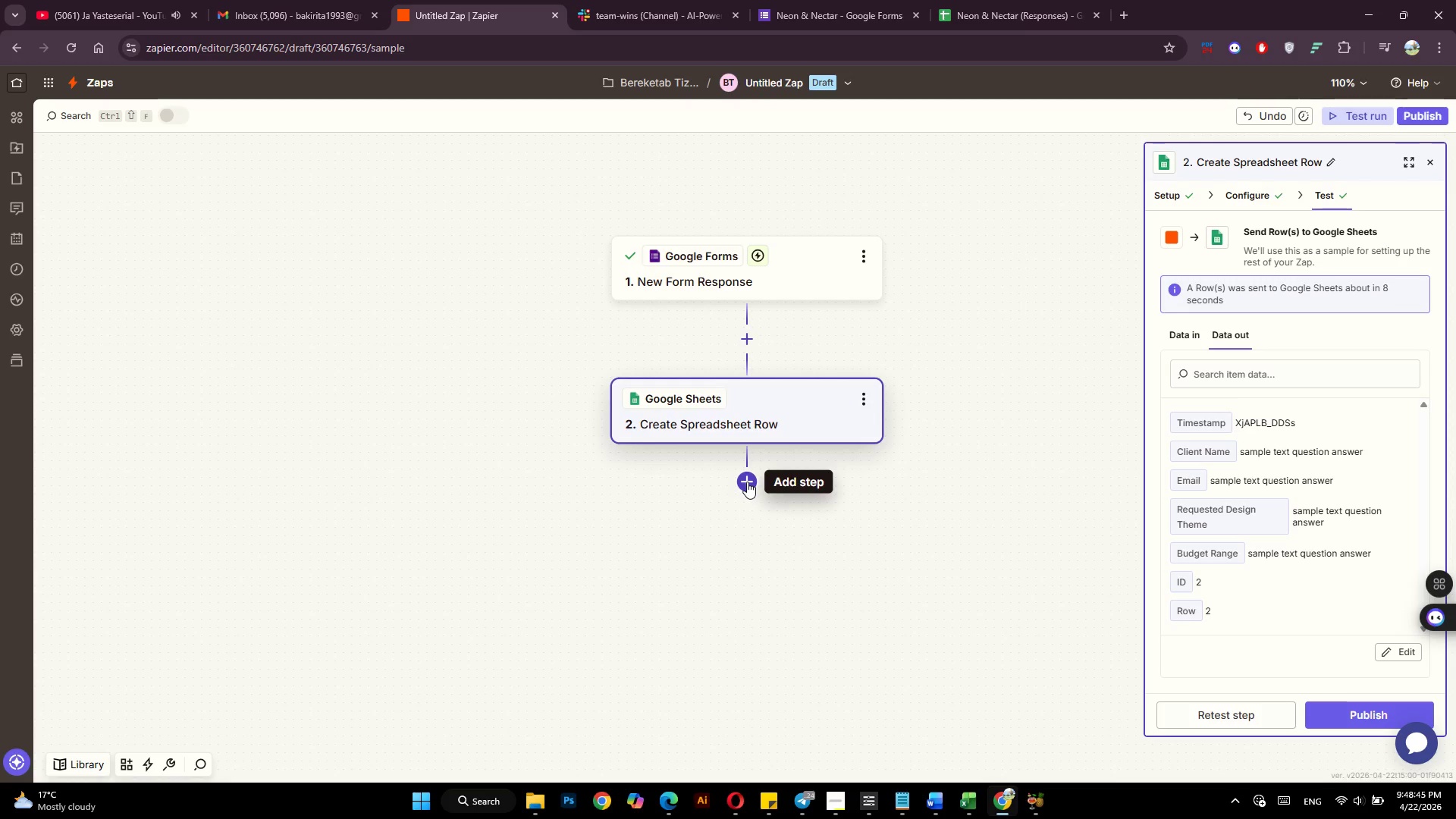 
left_click([748, 487])
 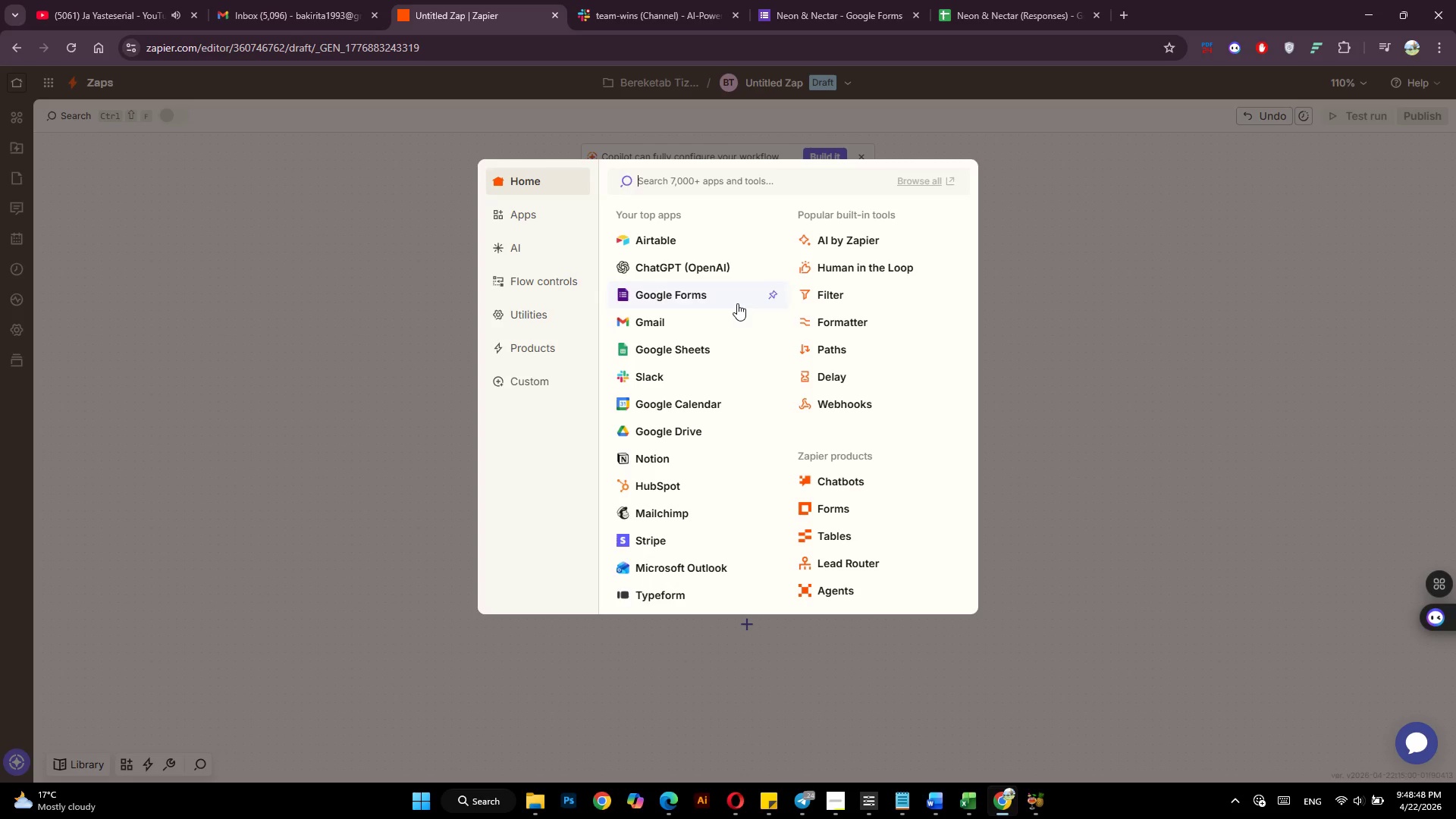 
mouse_move([646, 318])
 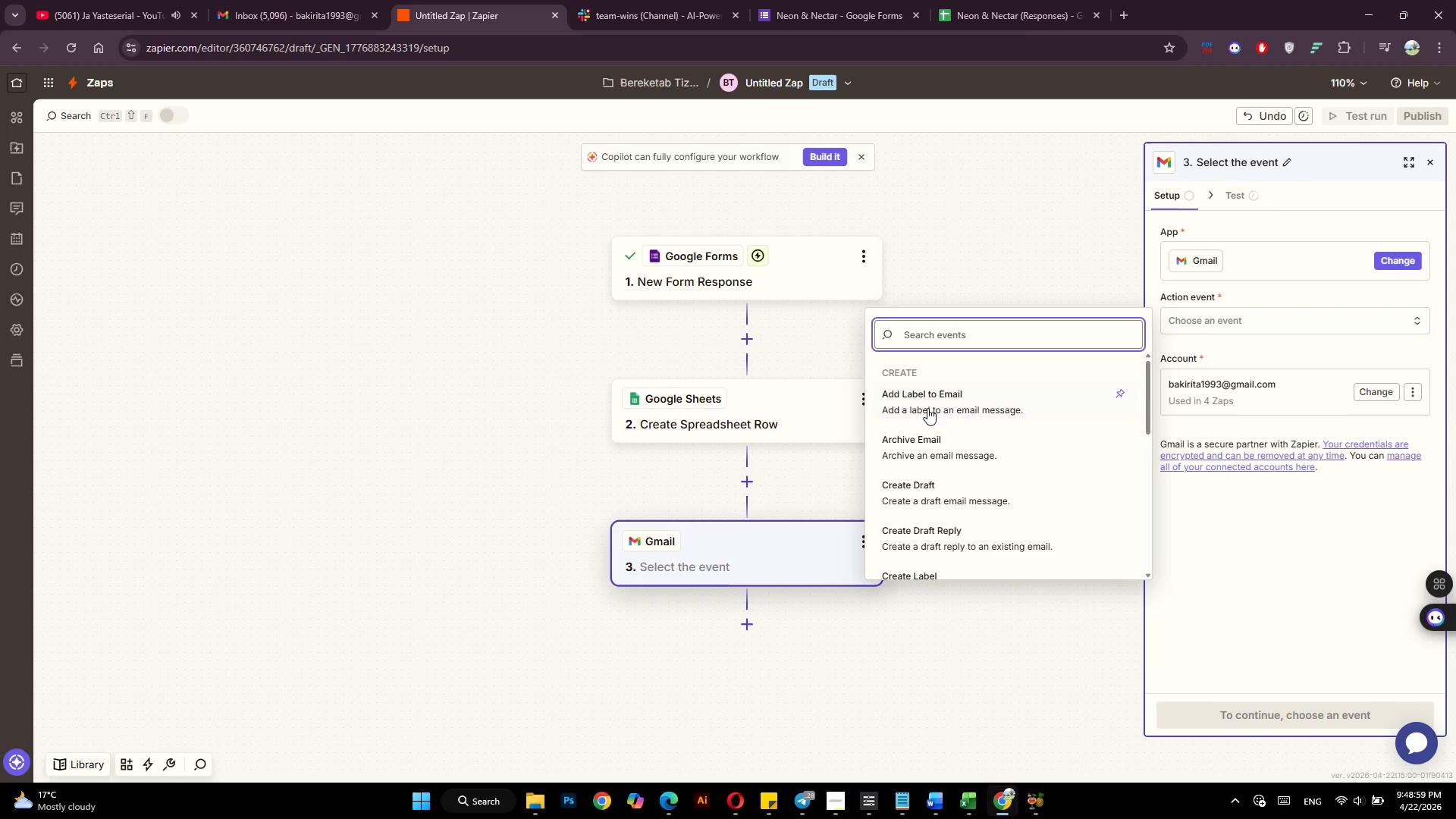 
scroll: coordinate [956, 394], scroll_direction: down, amount: 3.0
 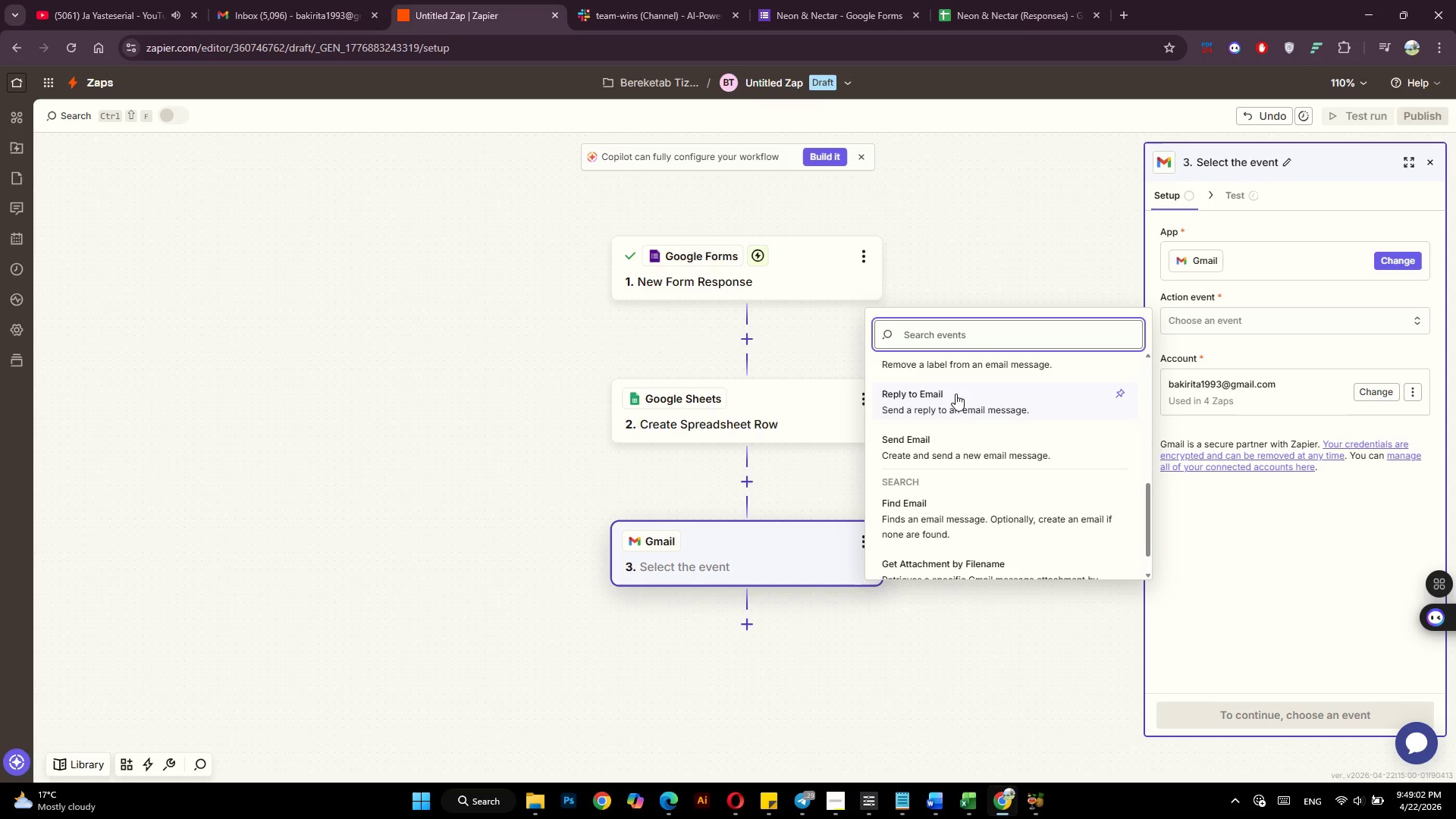 
left_click([921, 444])
 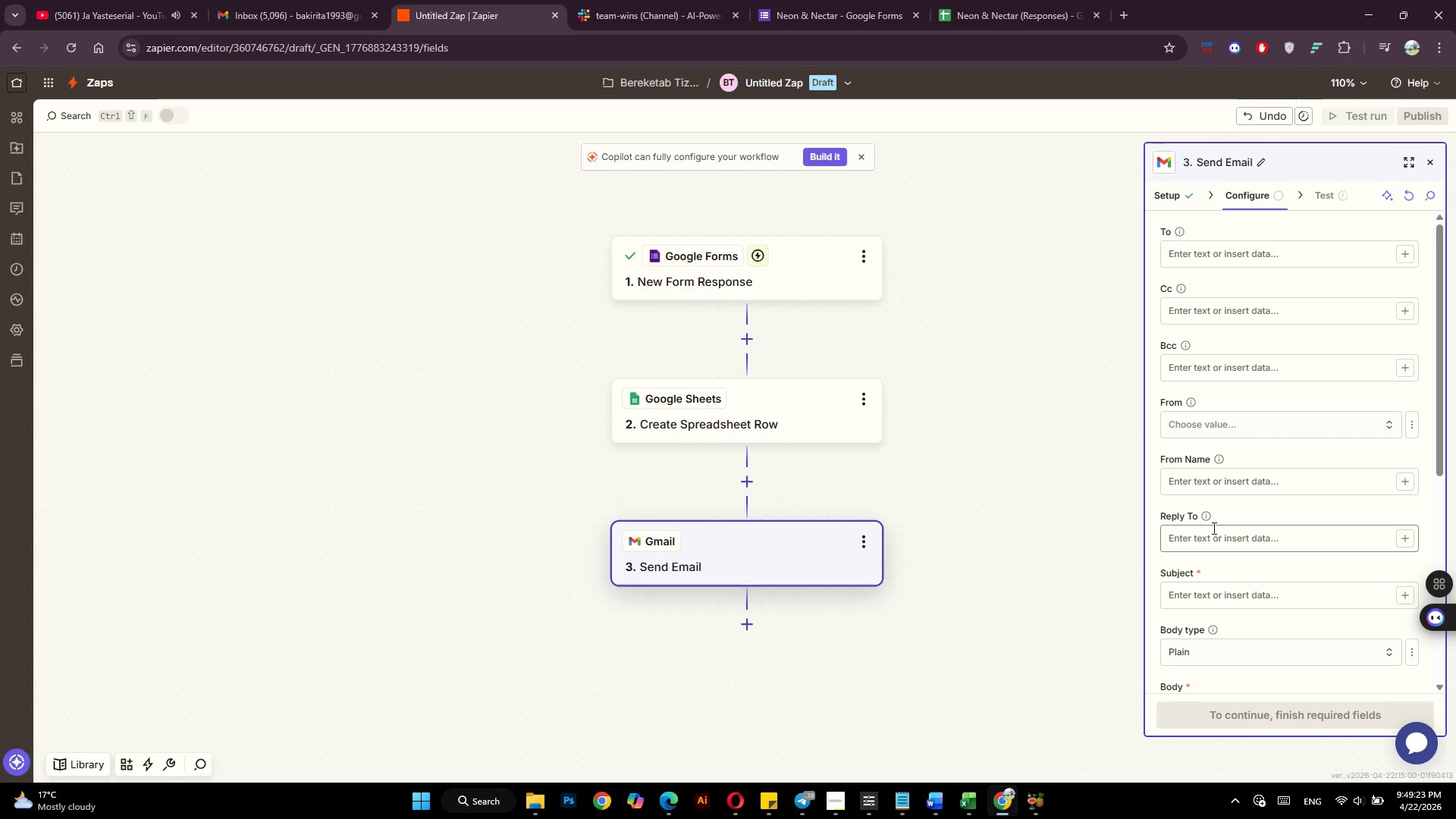 
wait(24.88)
 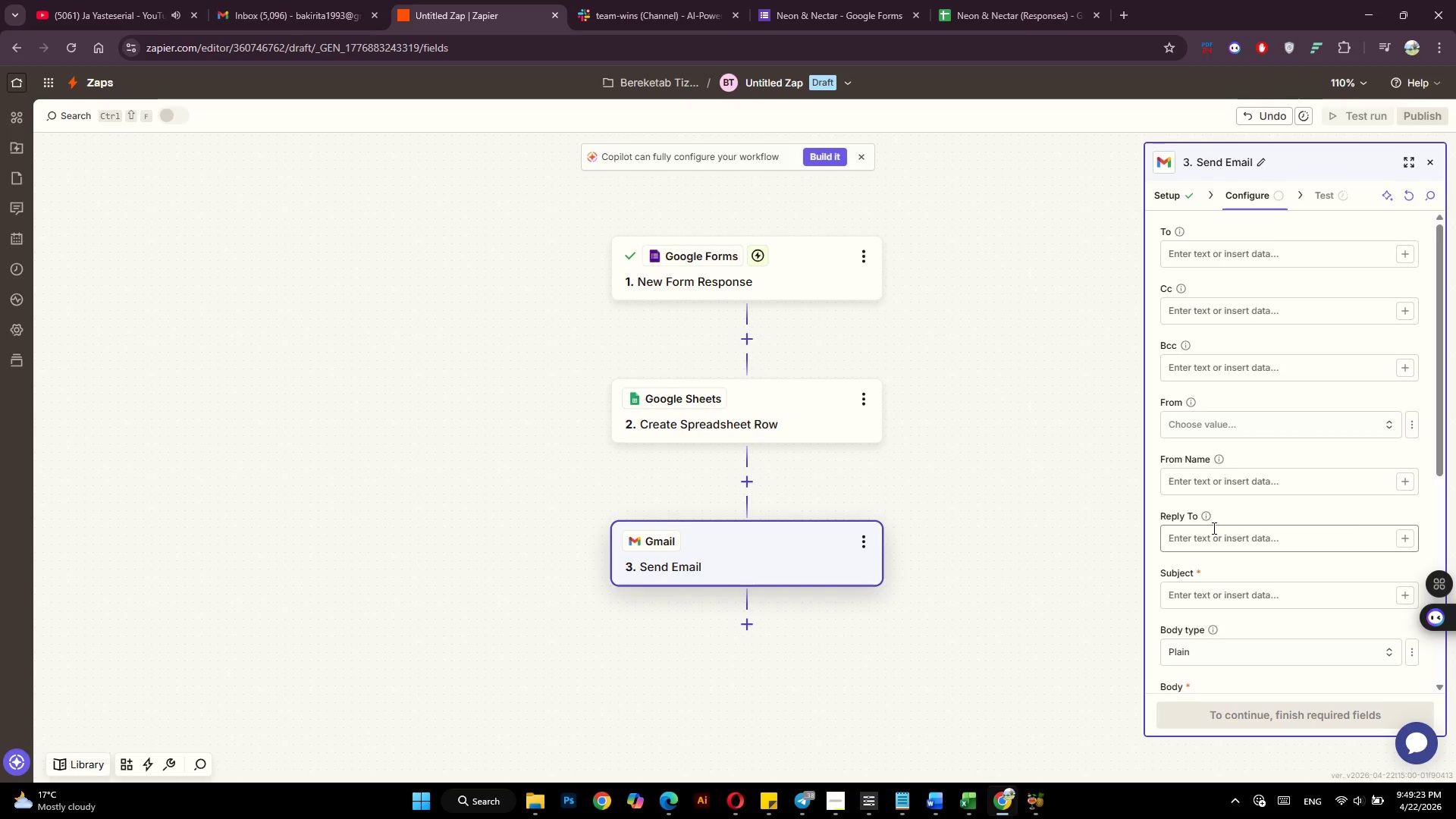 
left_click([1219, 259])
 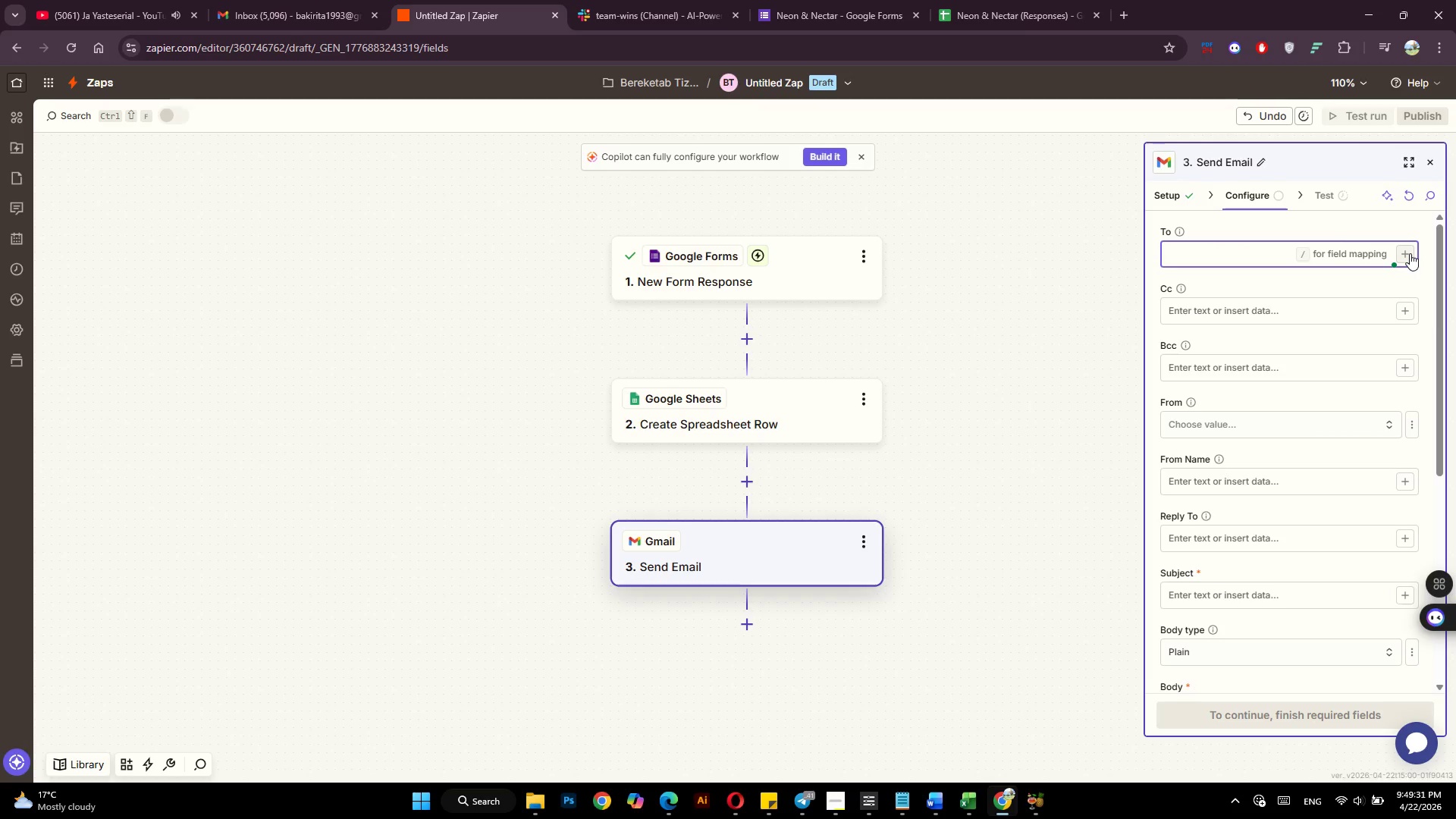 
left_click([1410, 253])
 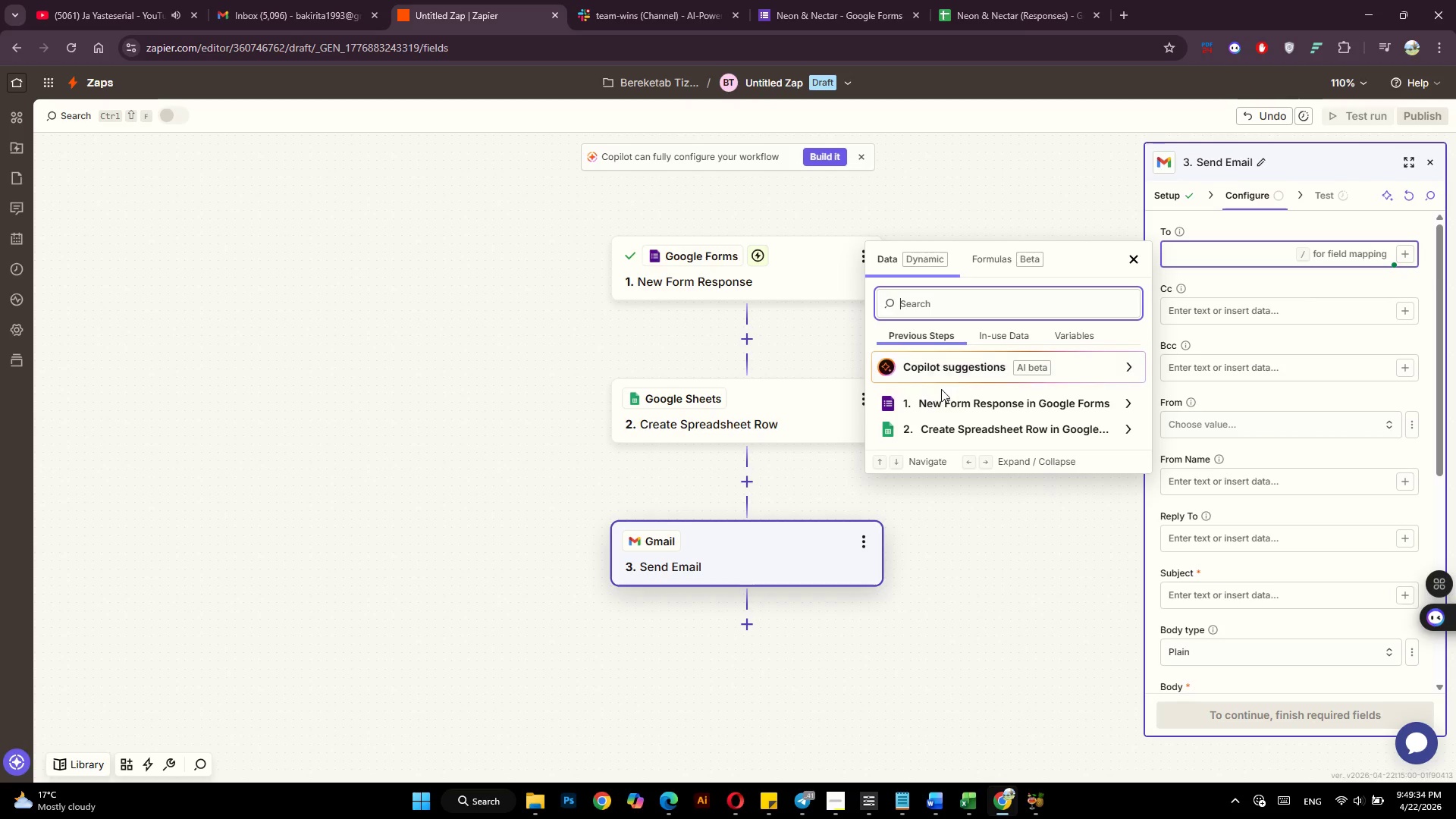 
left_click([955, 401])
 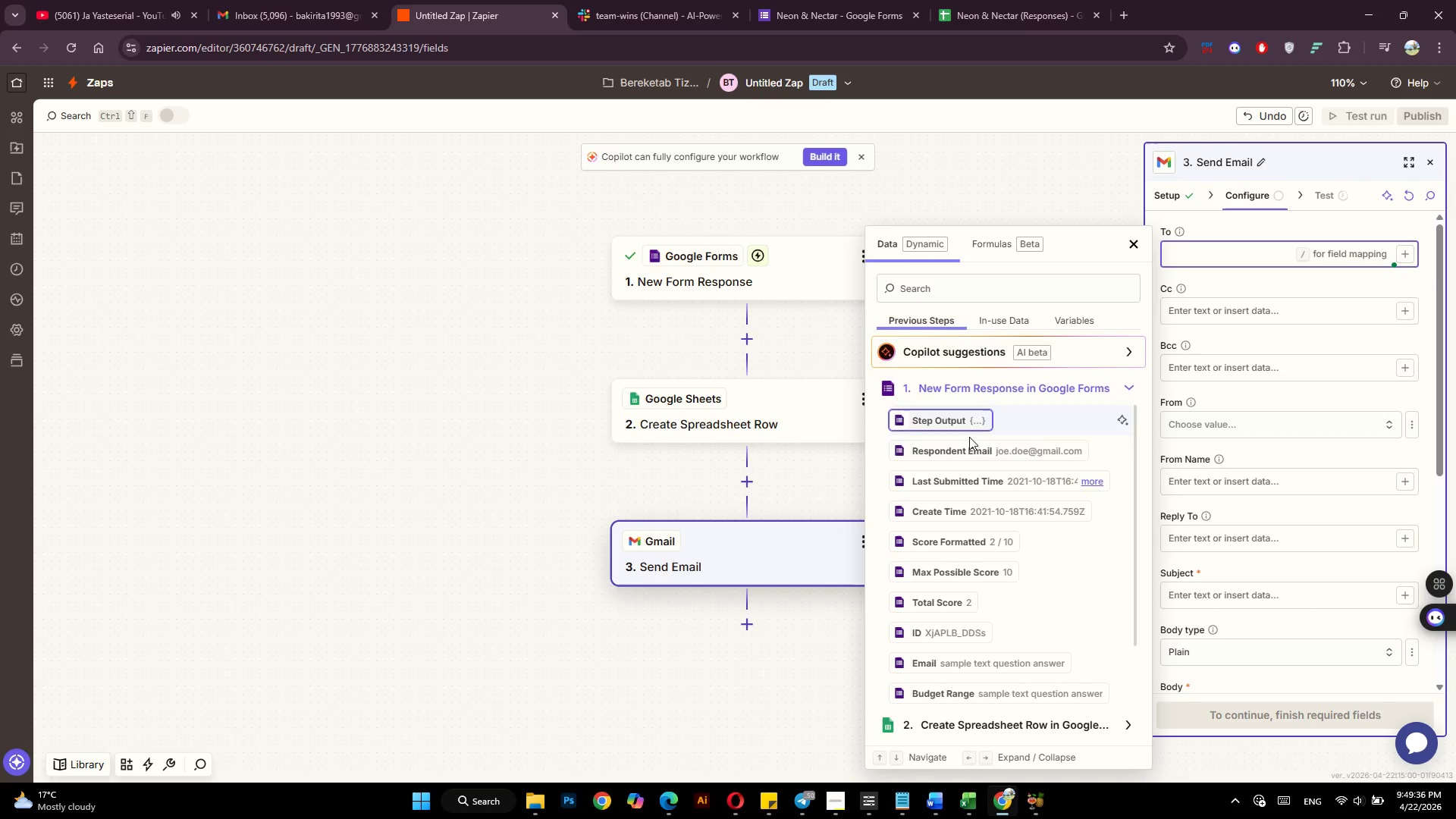 
scroll: coordinate [977, 489], scroll_direction: down, amount: 2.0
 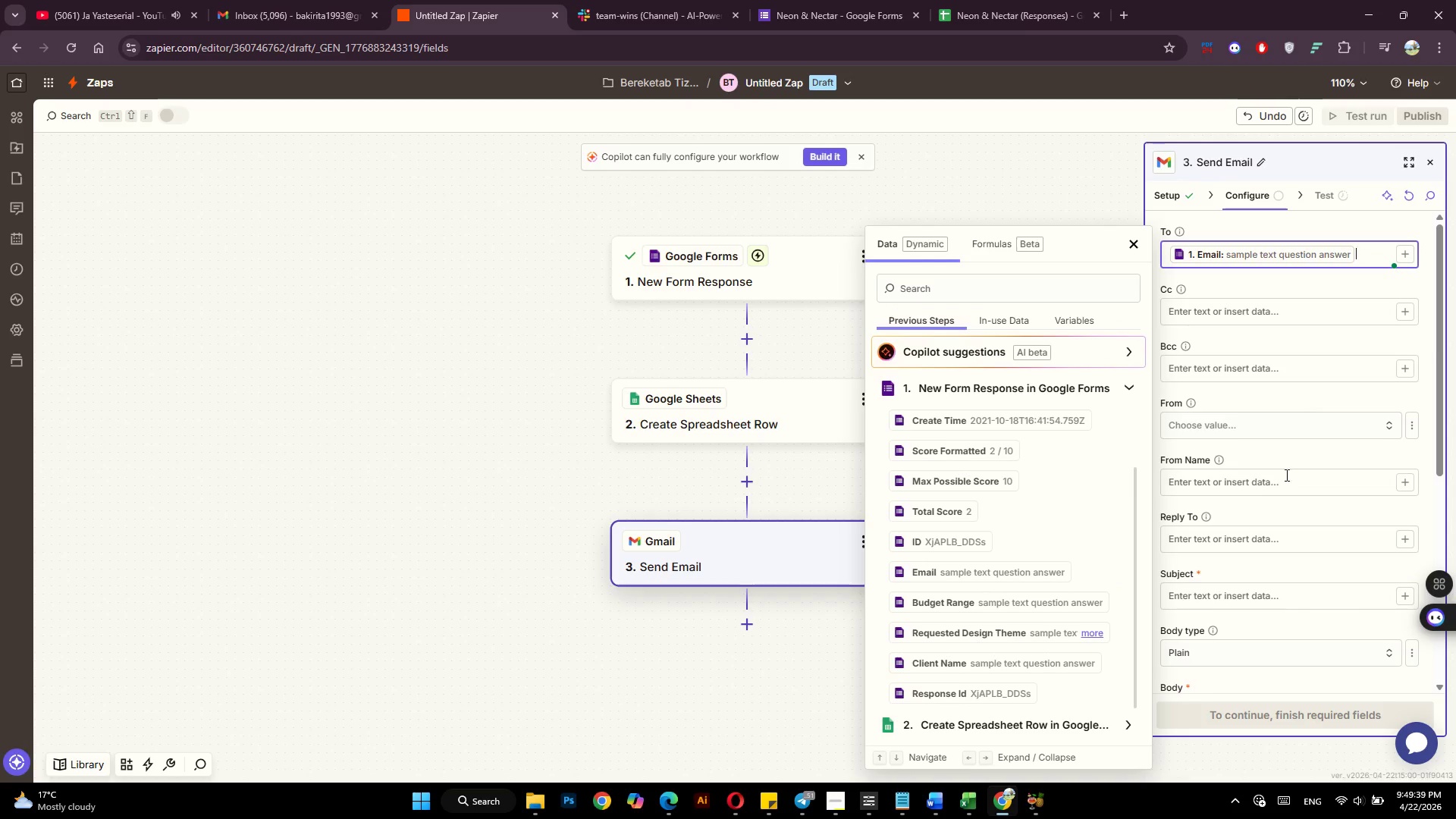 
left_click([1232, 596])
 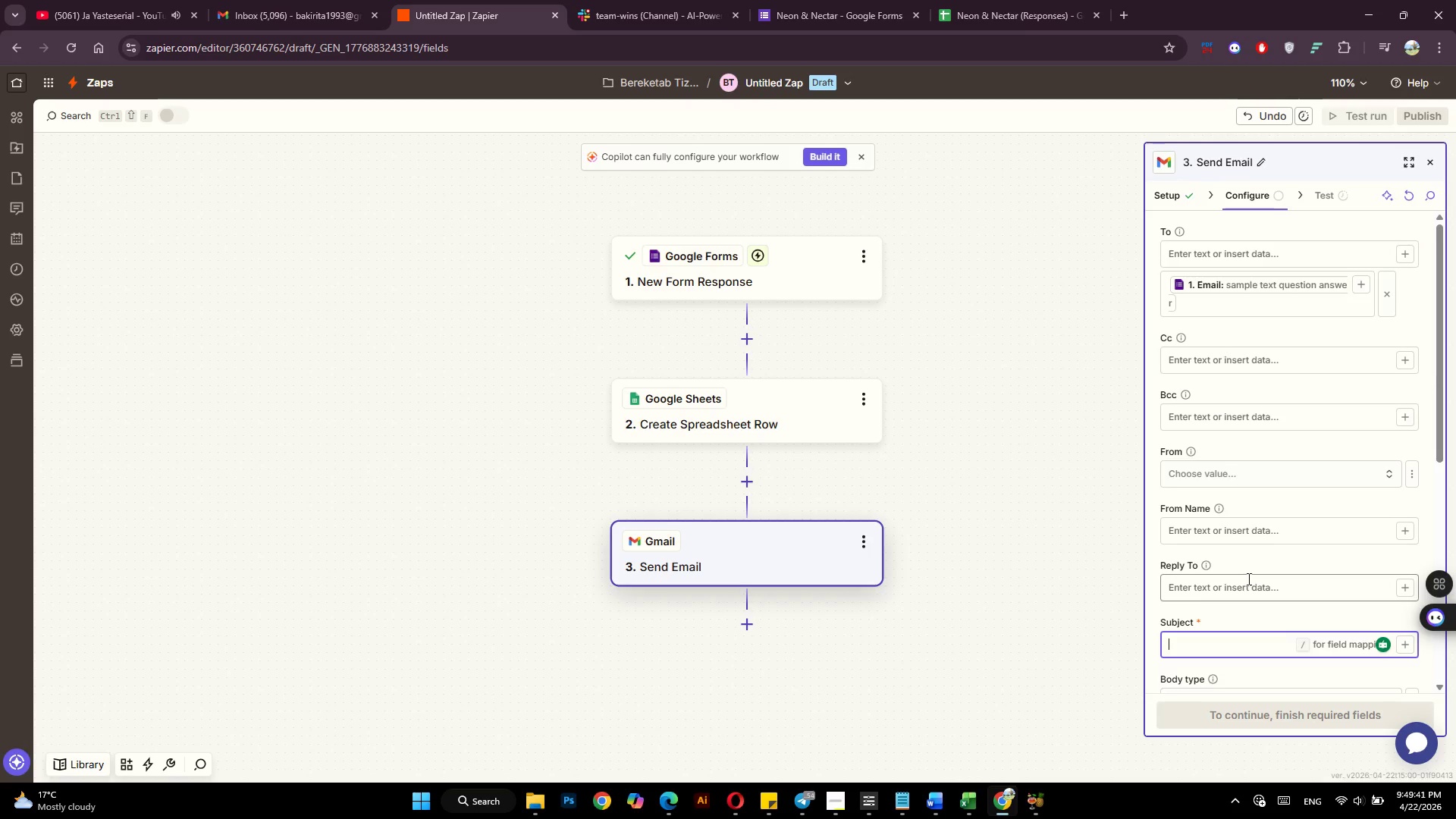 
scroll: coordinate [1249, 578], scroll_direction: down, amount: 5.0
 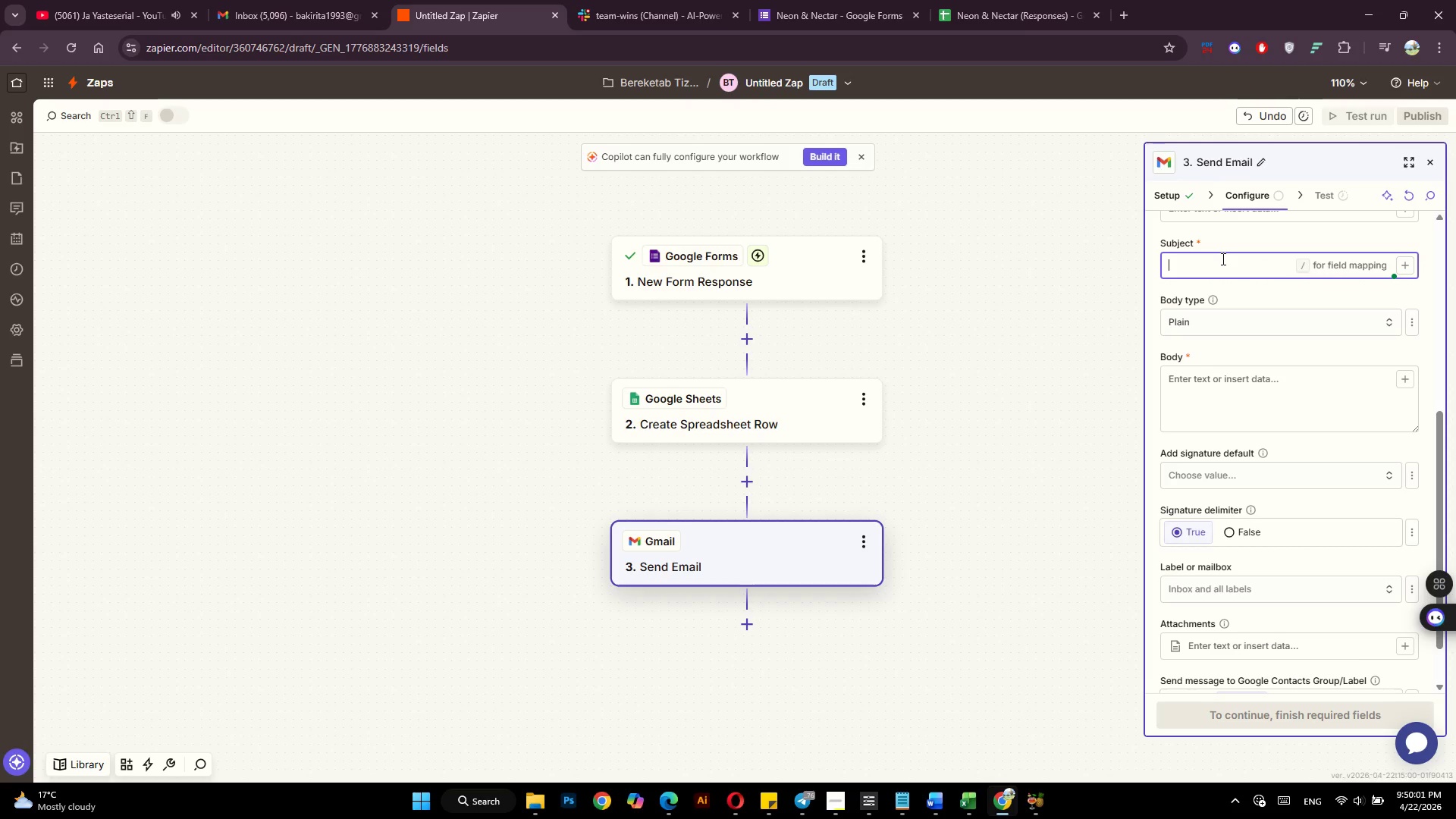 
wait(24.11)
 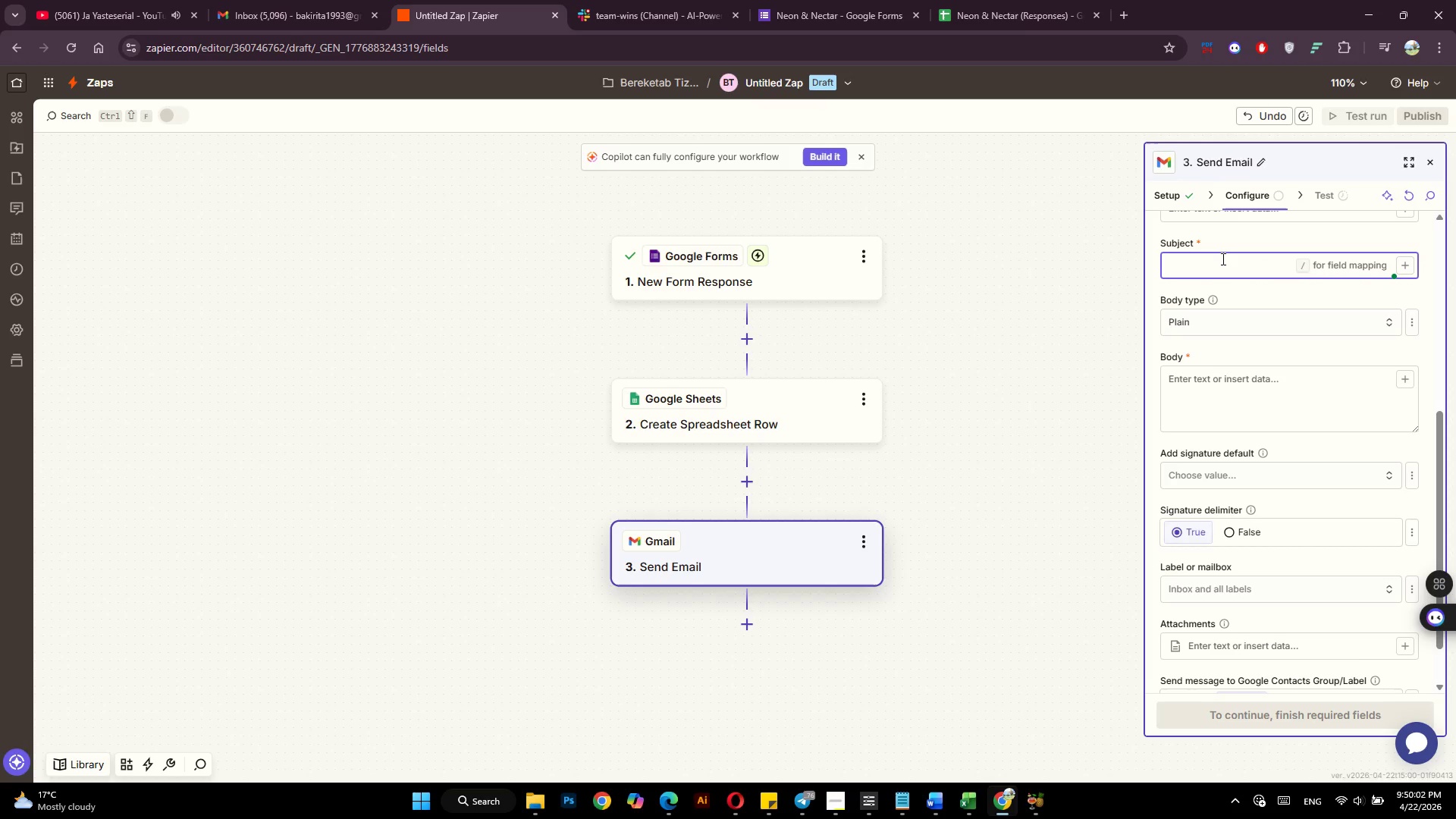 
type(Your Custom)
 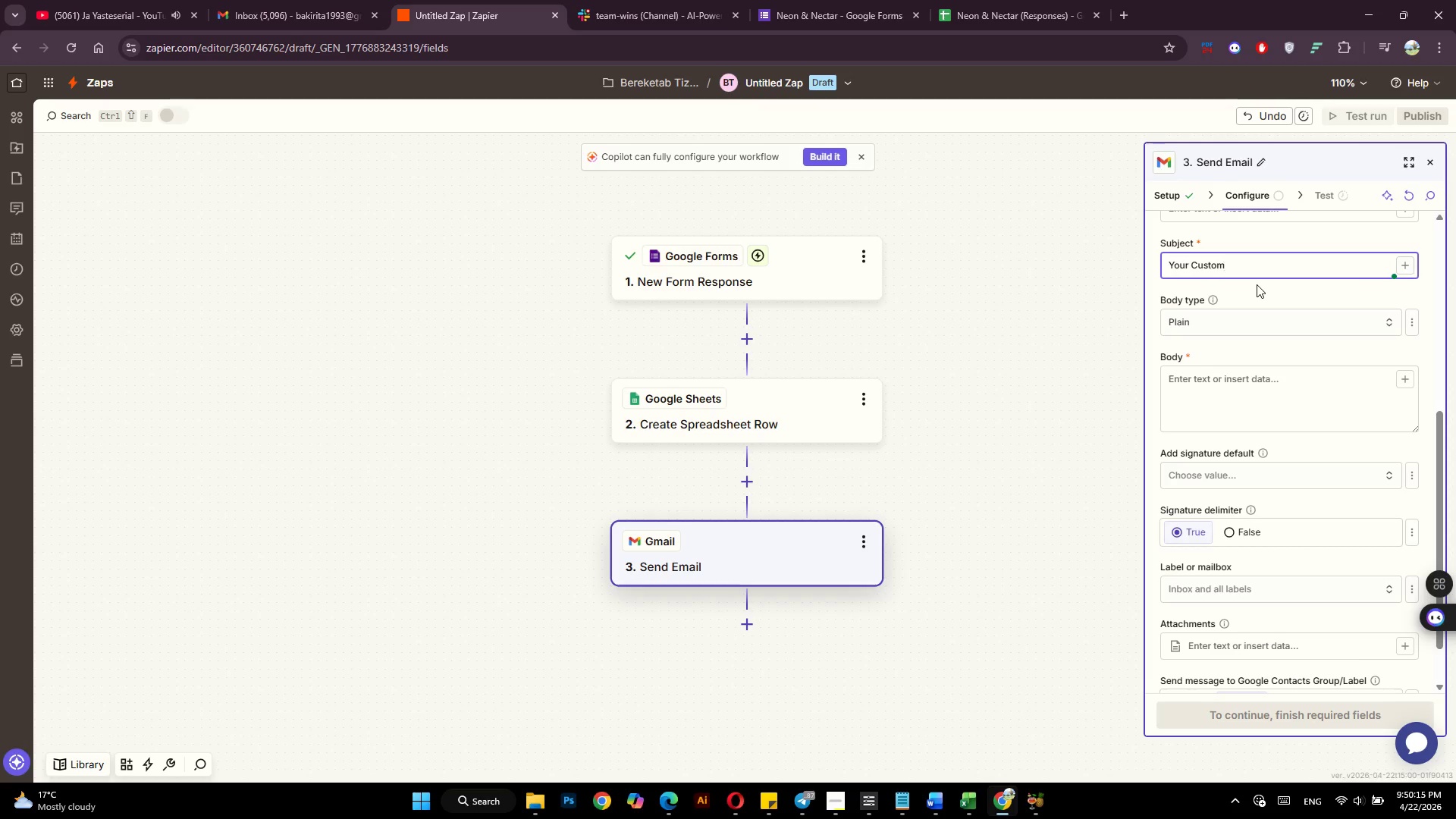 
type( Nail Art E)
key(Backspace)
type(Requs)
key(Backspace)
type(est - Neon & n)
key(Backspace)
type(Nectat)
 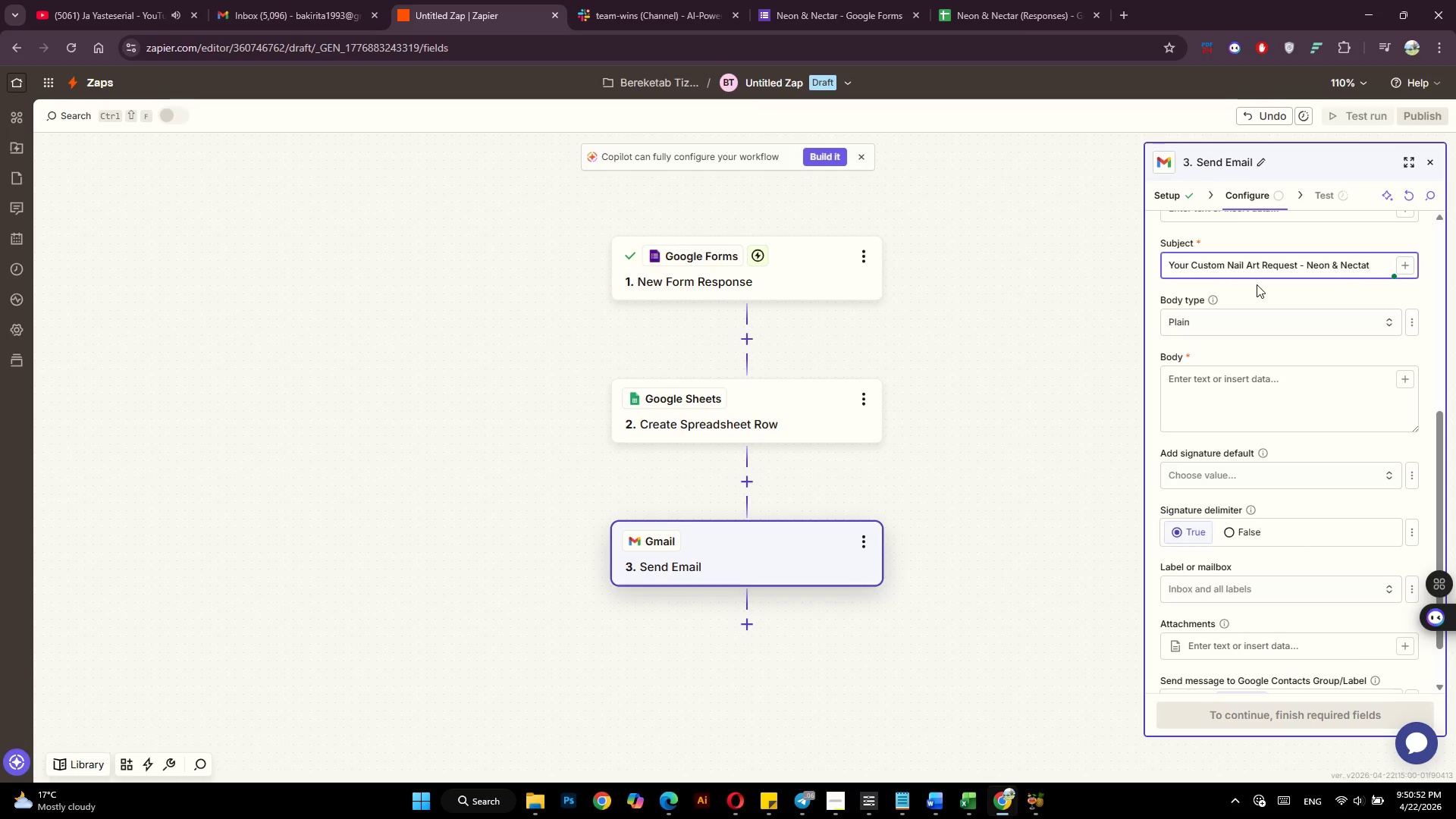 
left_click([1256, 322])
 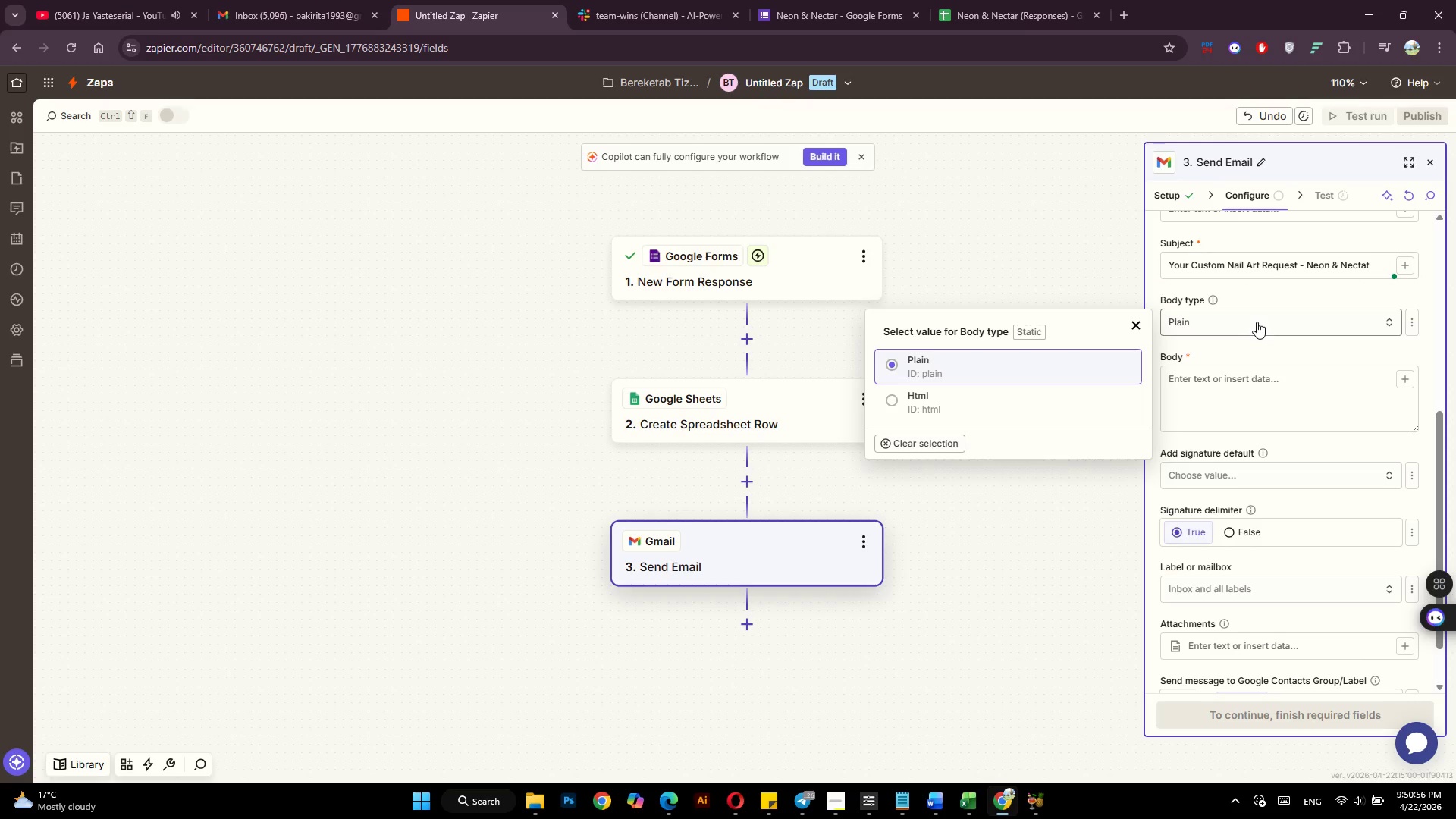 
left_click([1257, 322])
 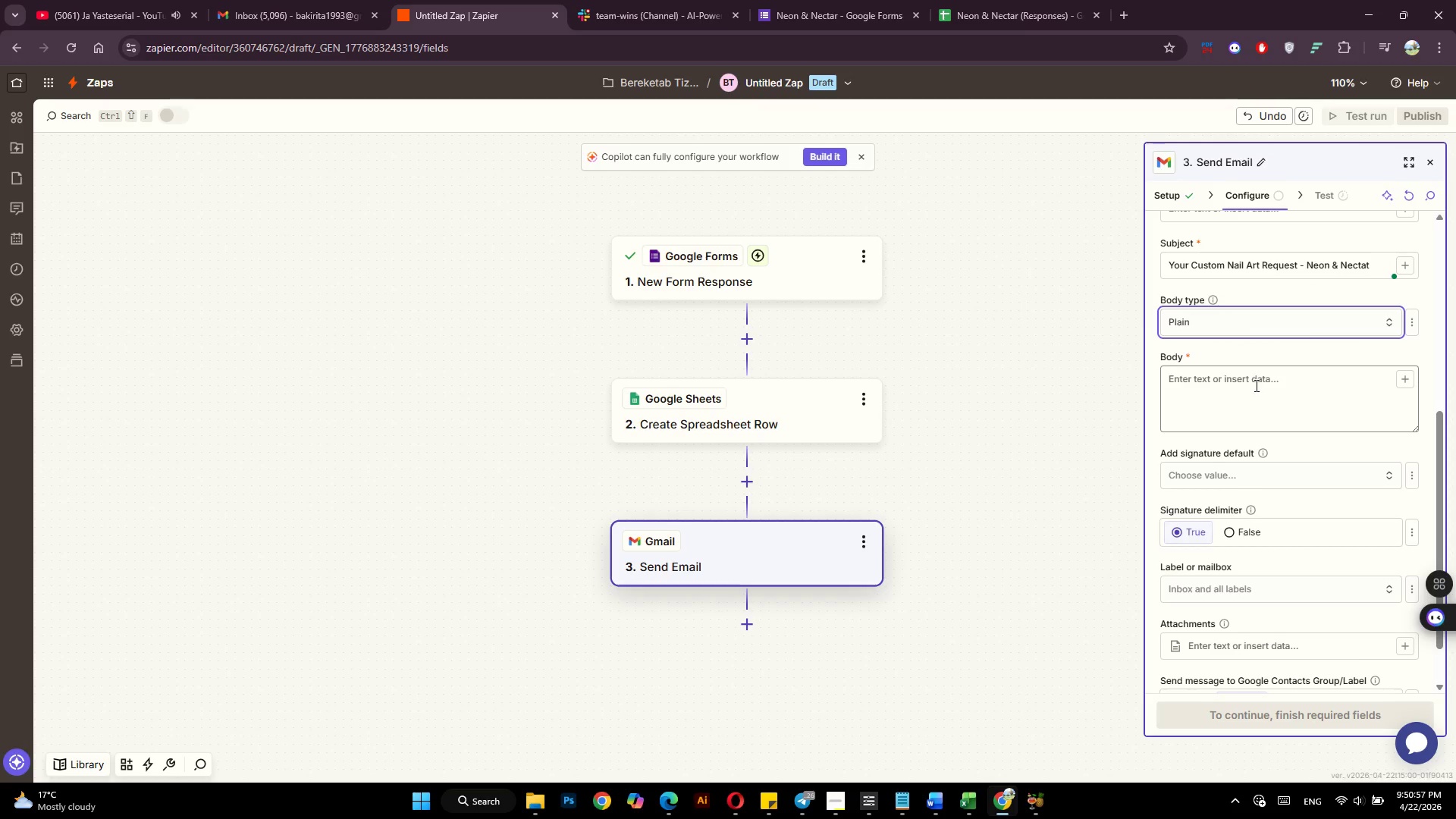 
left_click([1255, 385])
 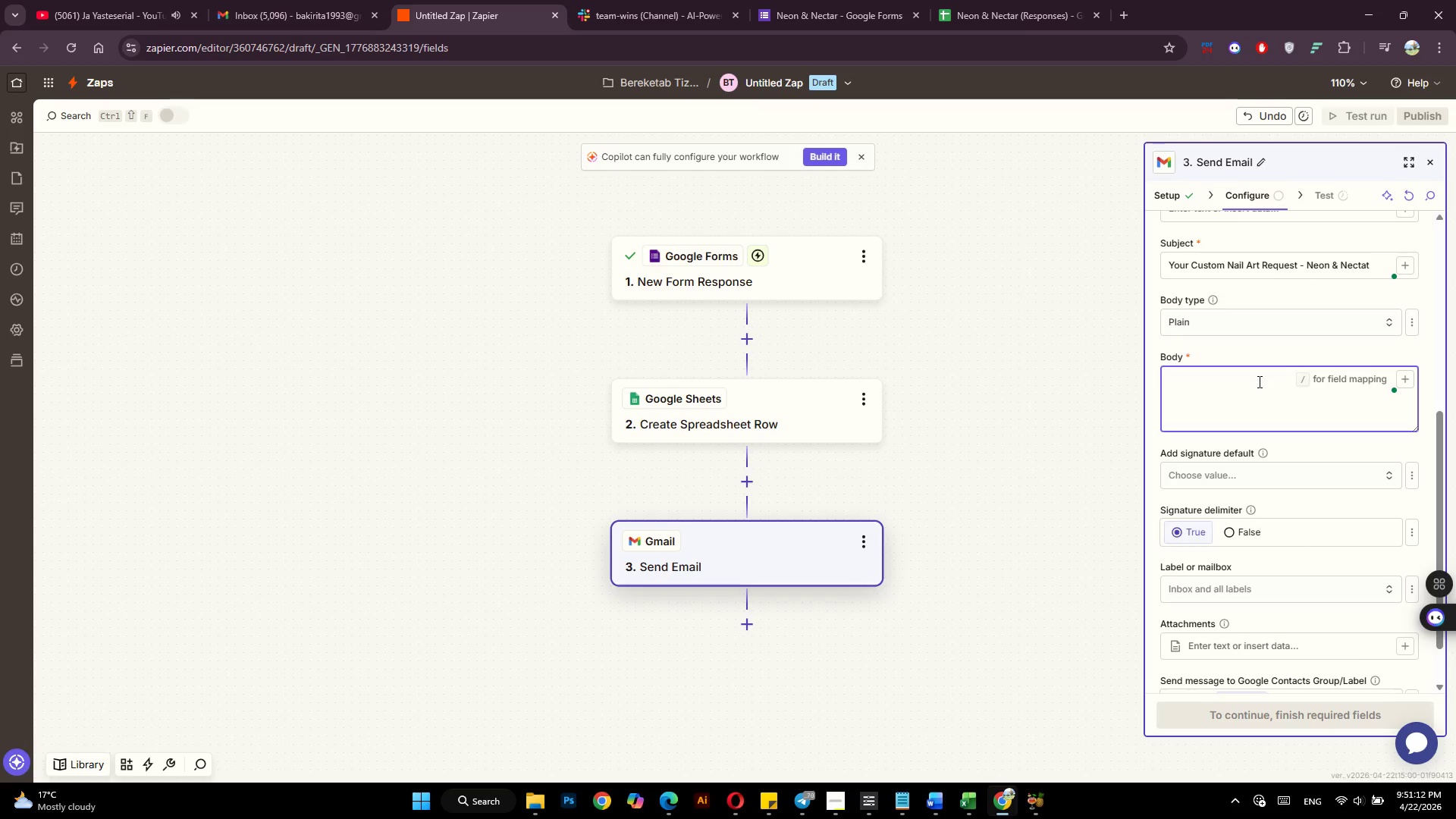 
wait(19.91)
 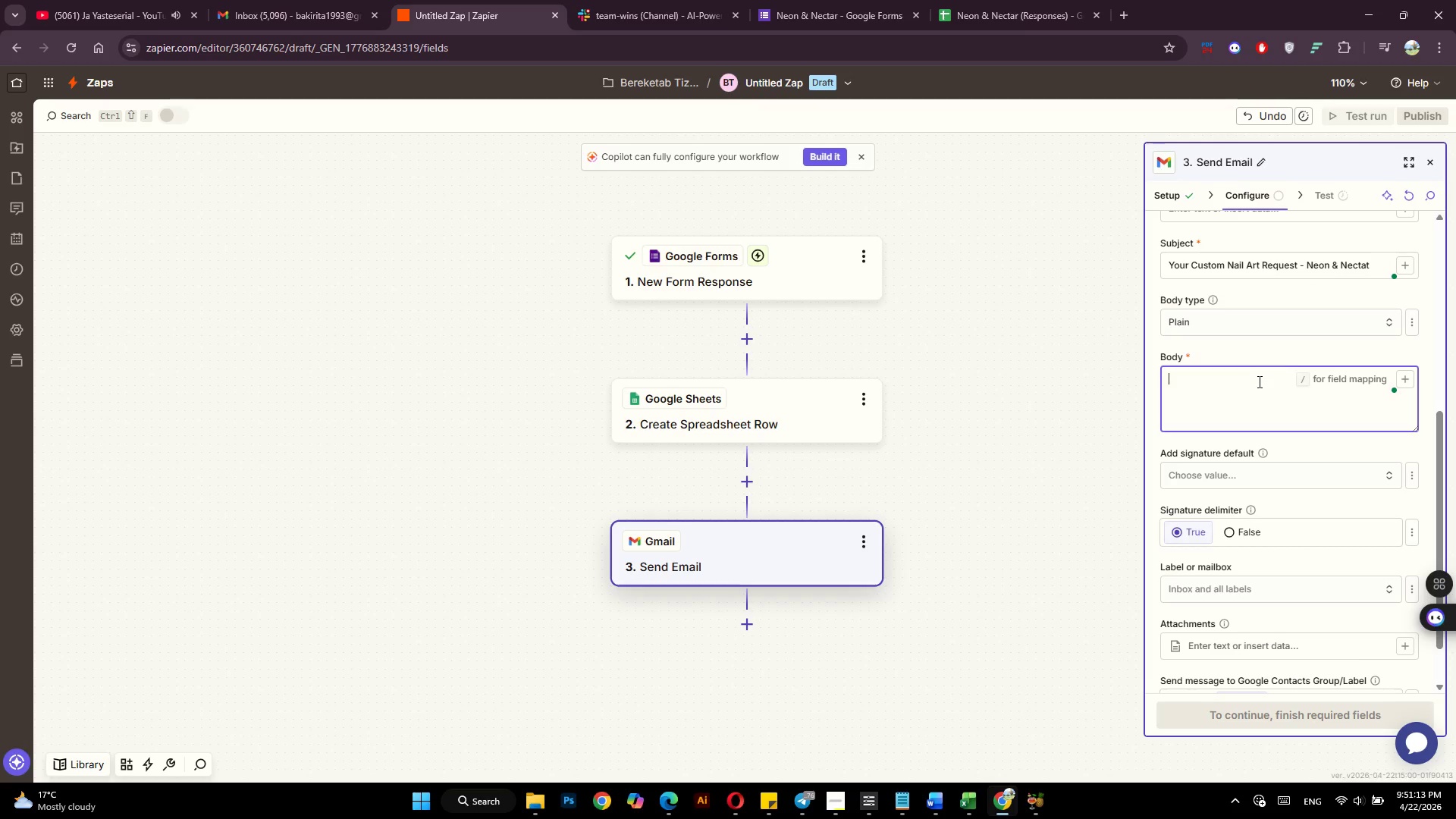 
type(Dear )
 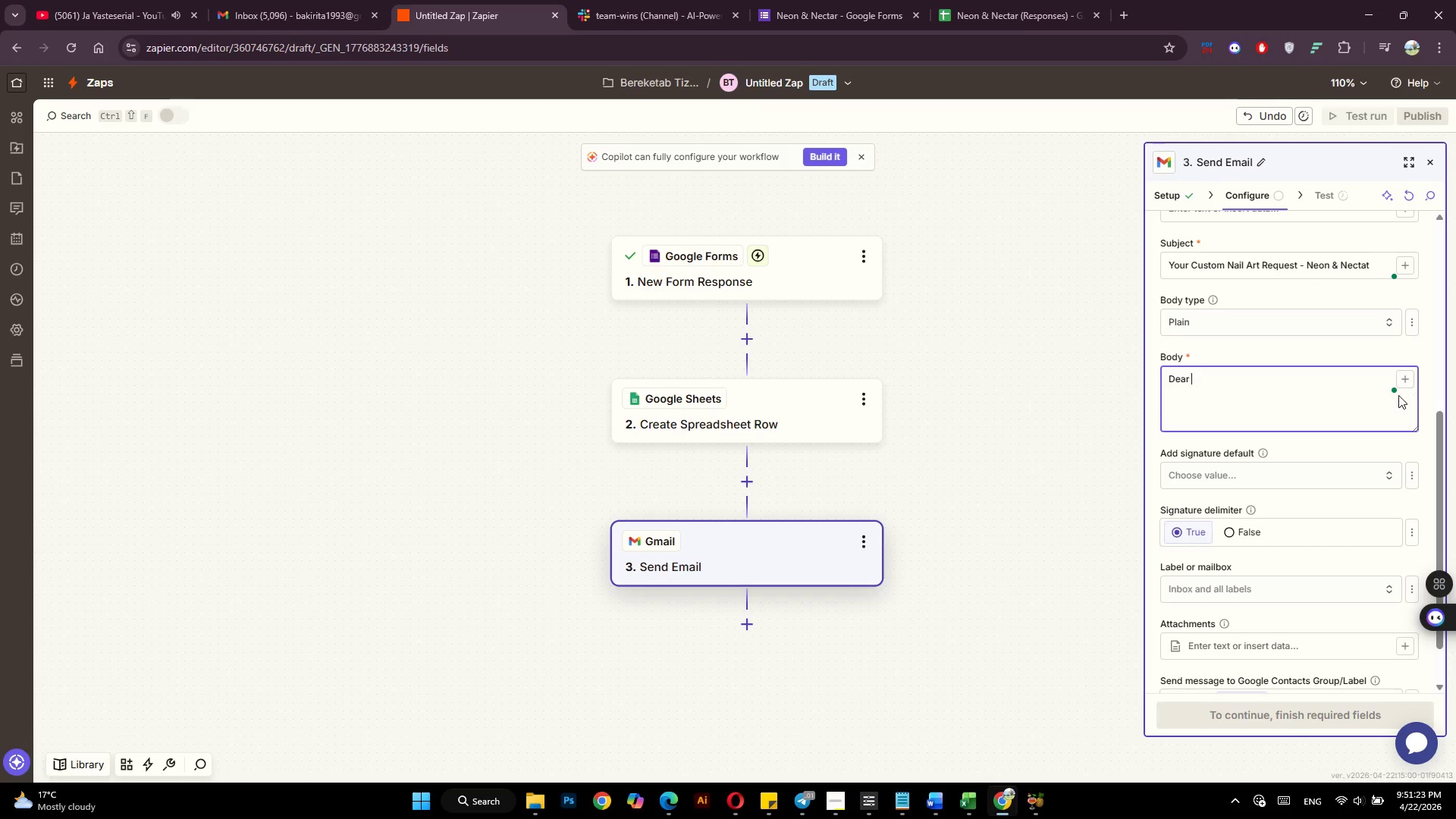 
left_click([1397, 379])
 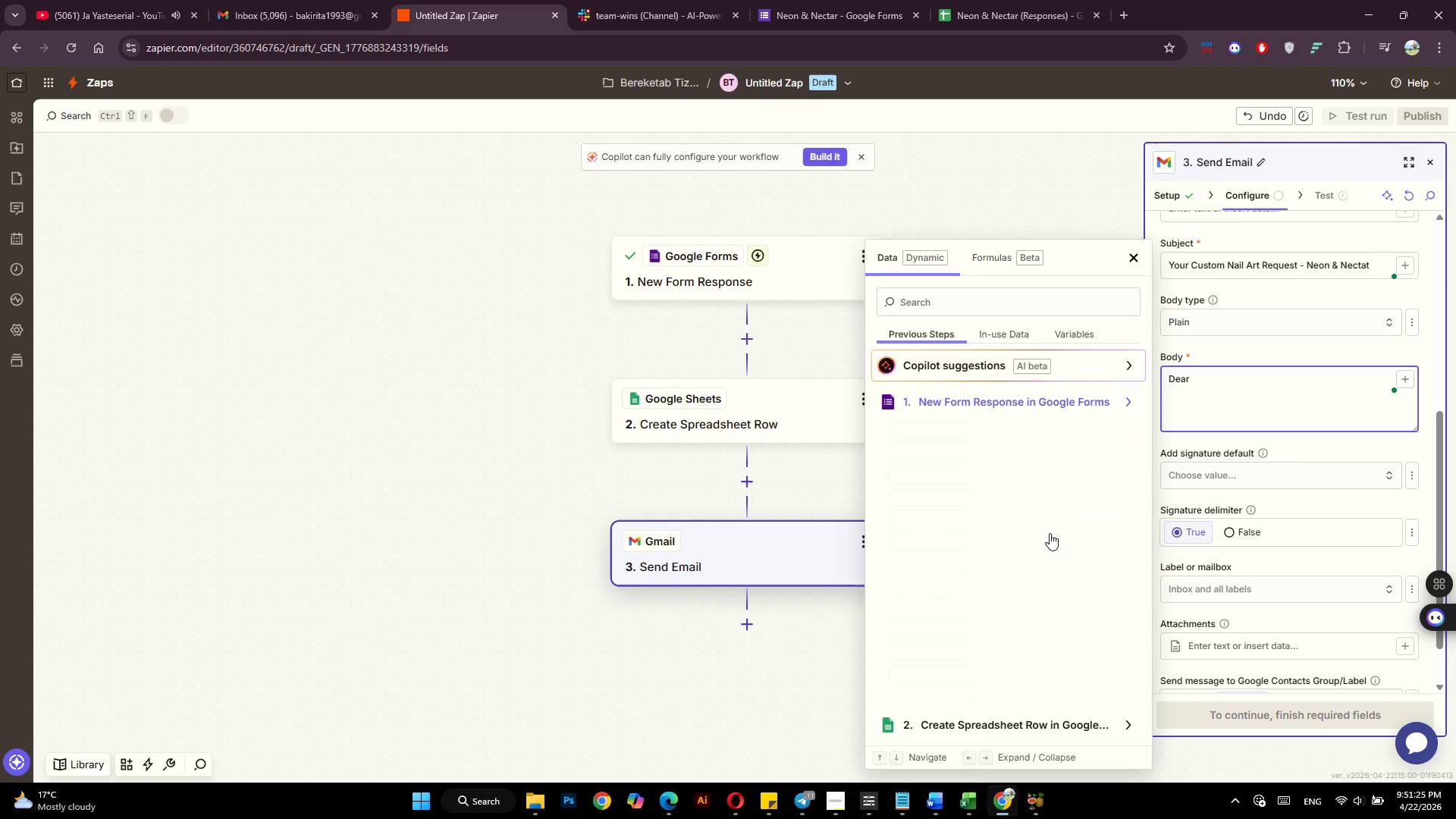 
scroll: coordinate [1054, 528], scroll_direction: down, amount: 3.0
 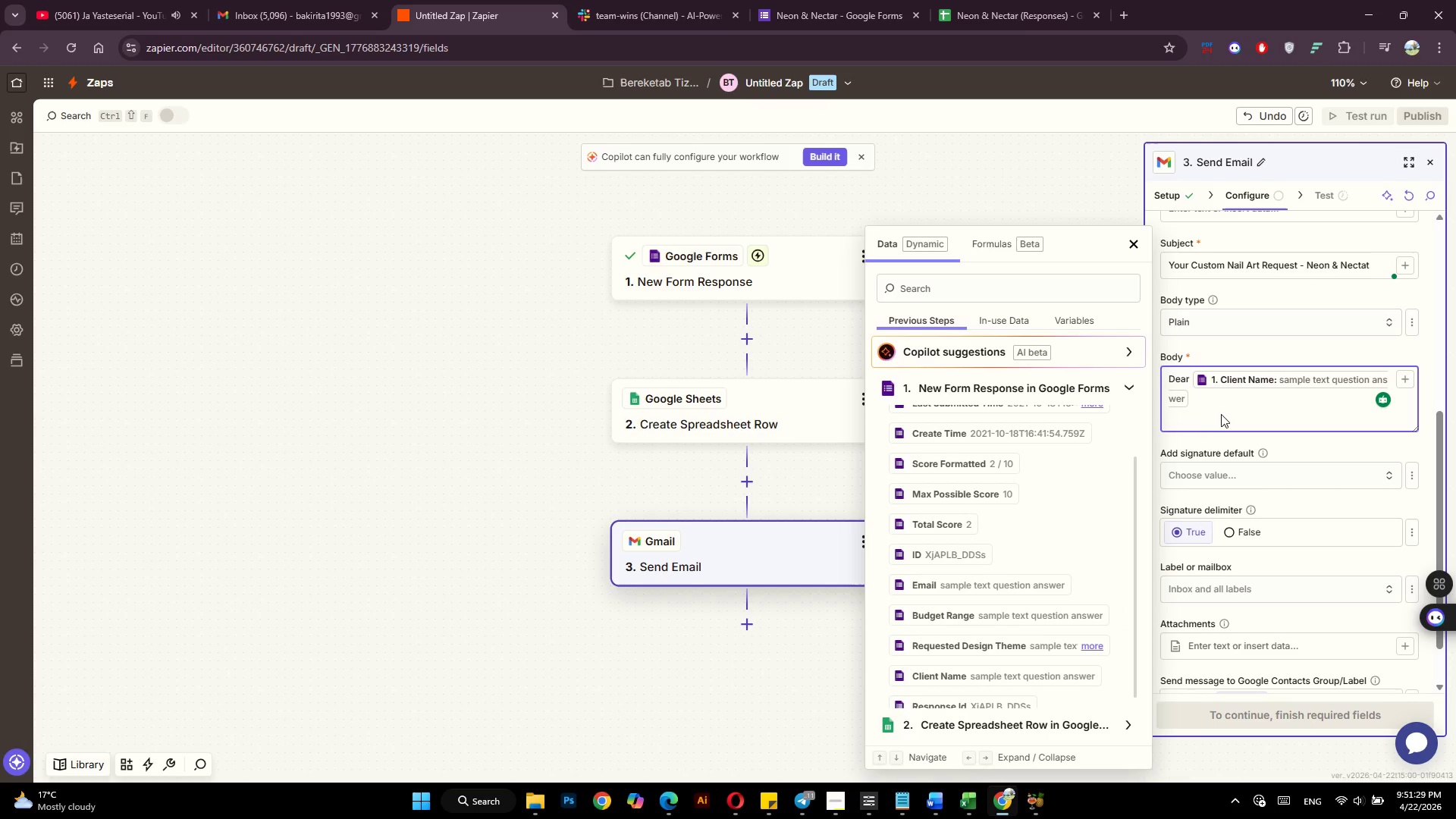 
key(Enter)
 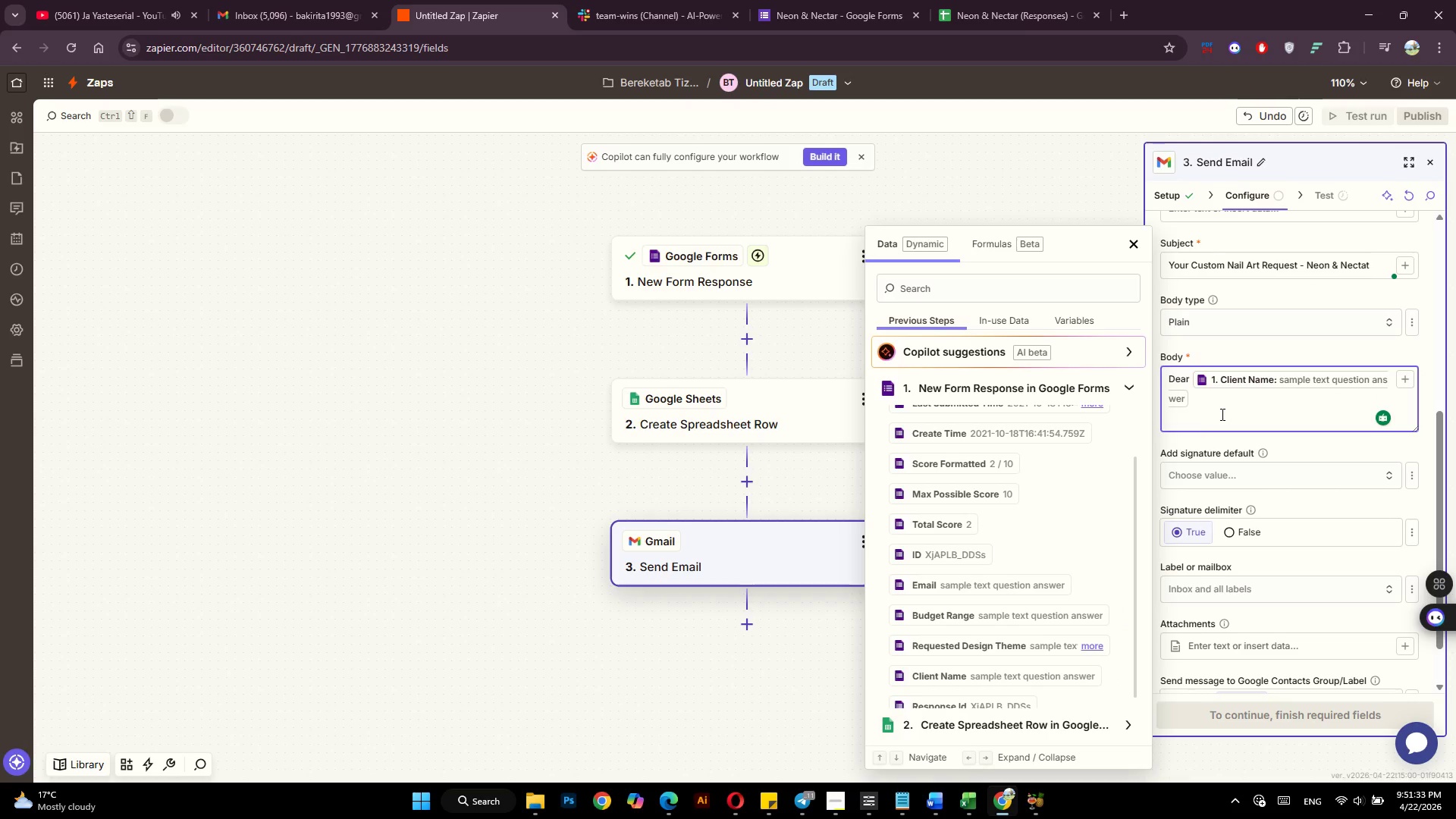 
key(Enter)
 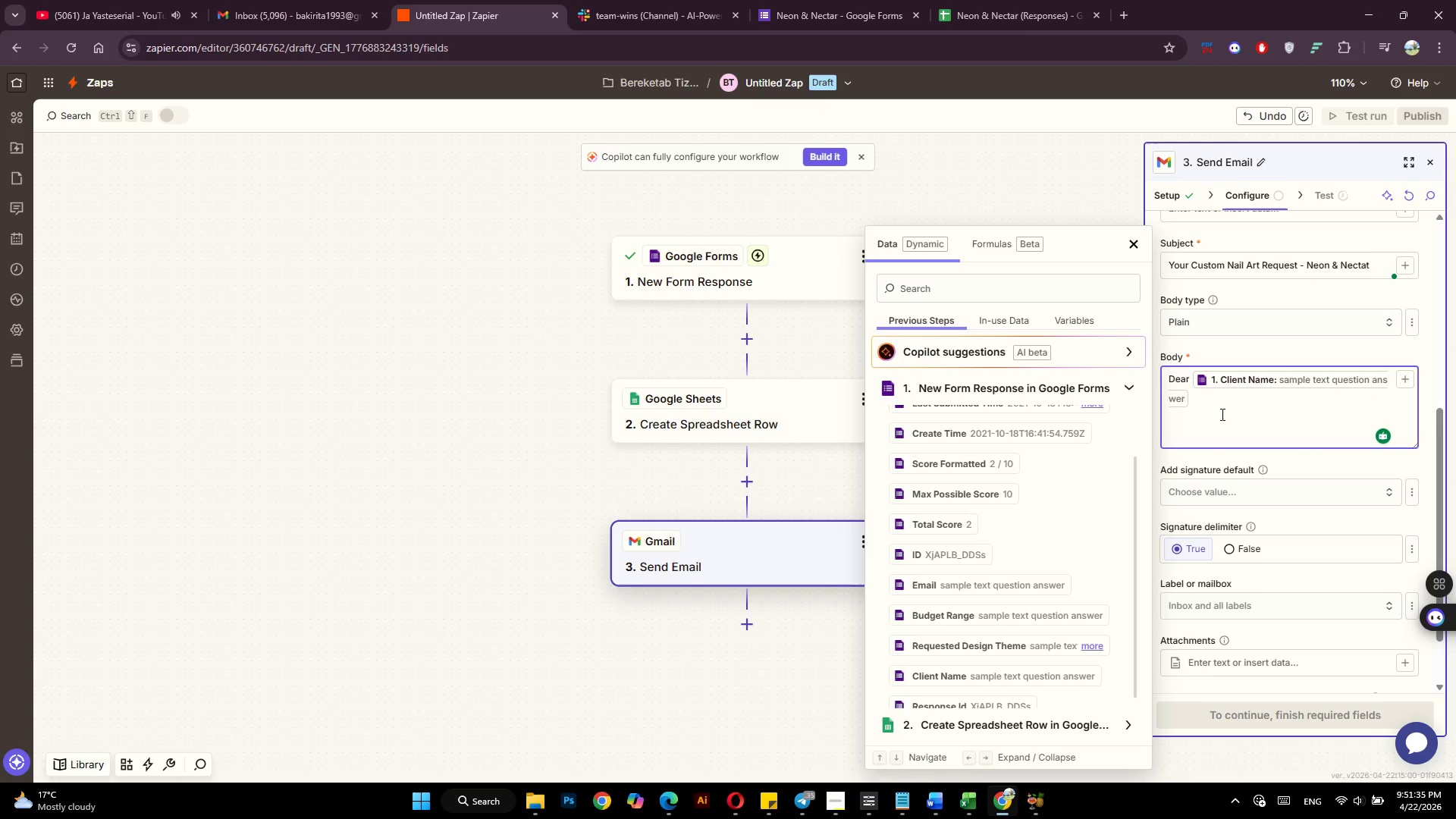 
type(Thank )
 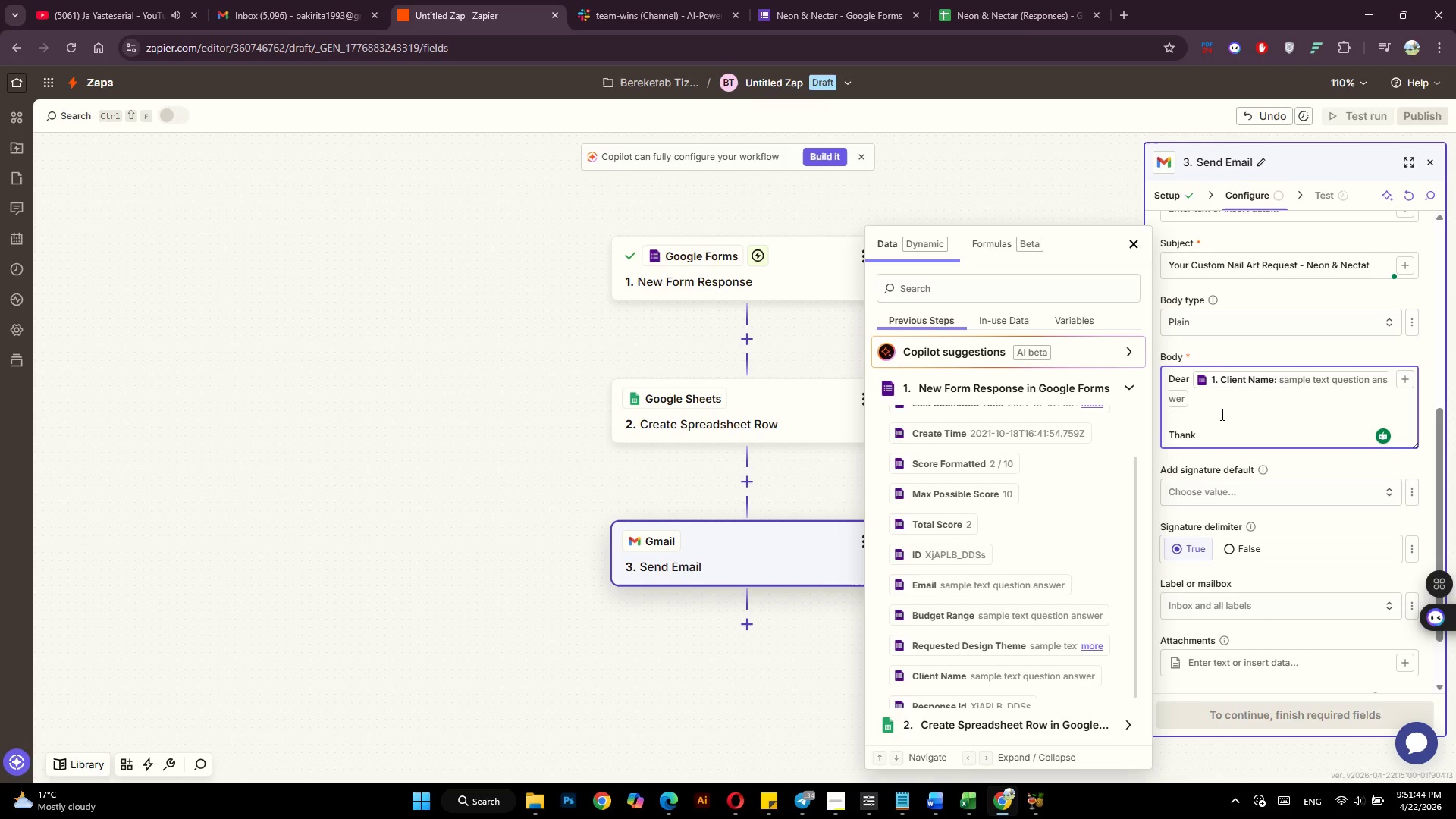 
wait(5.33)
 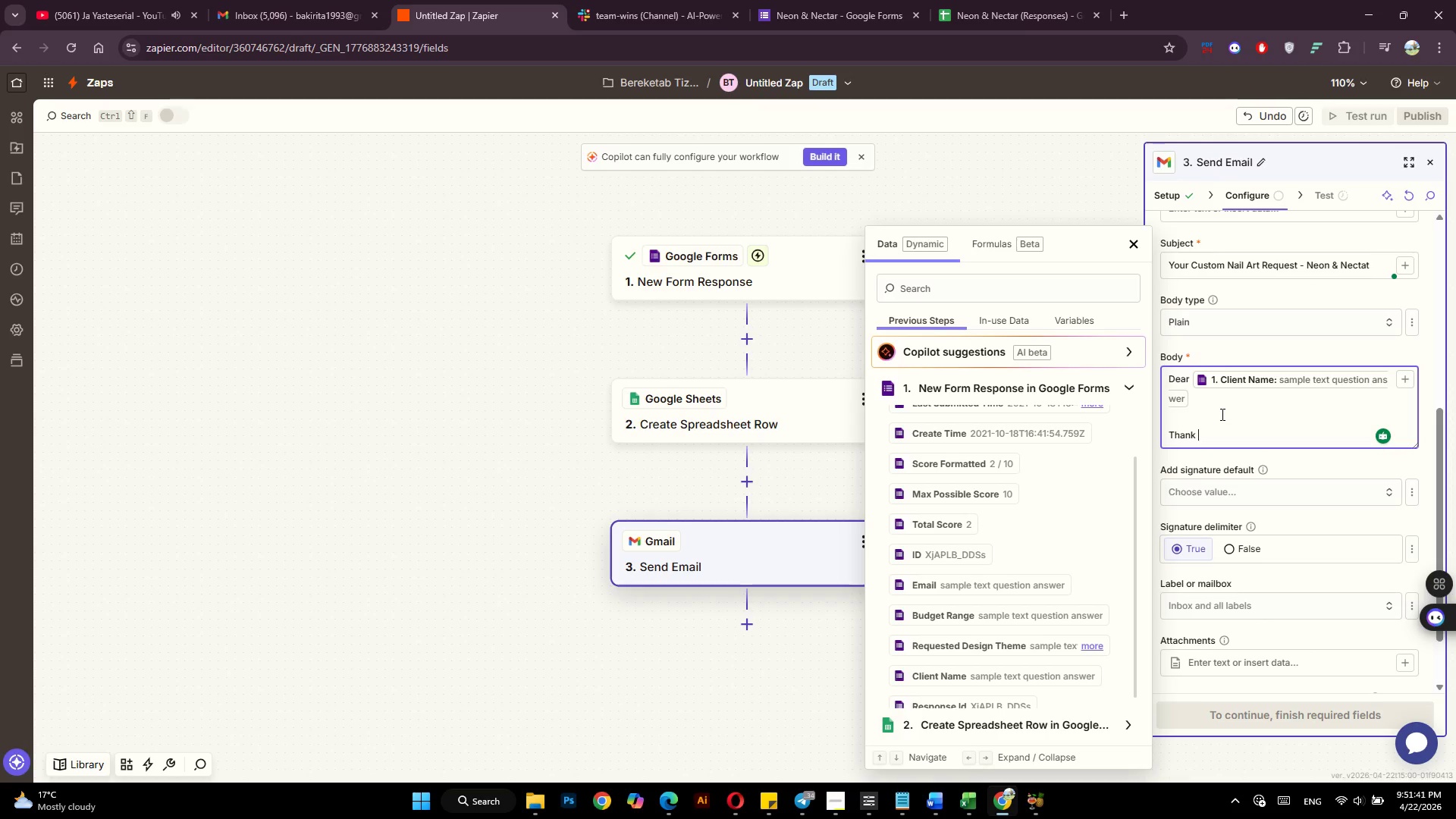 
type(you for )
 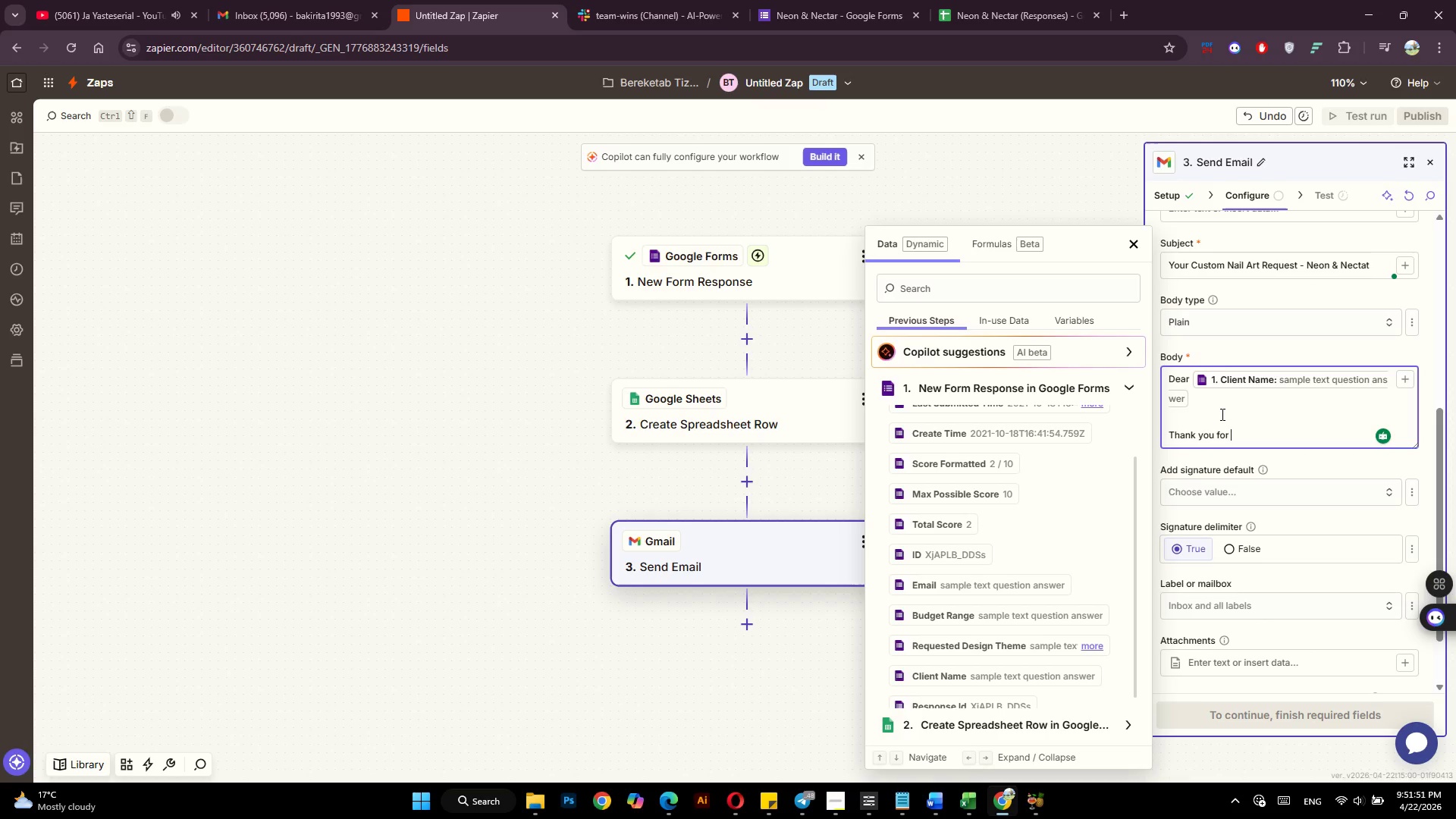 
type(submitting your )
 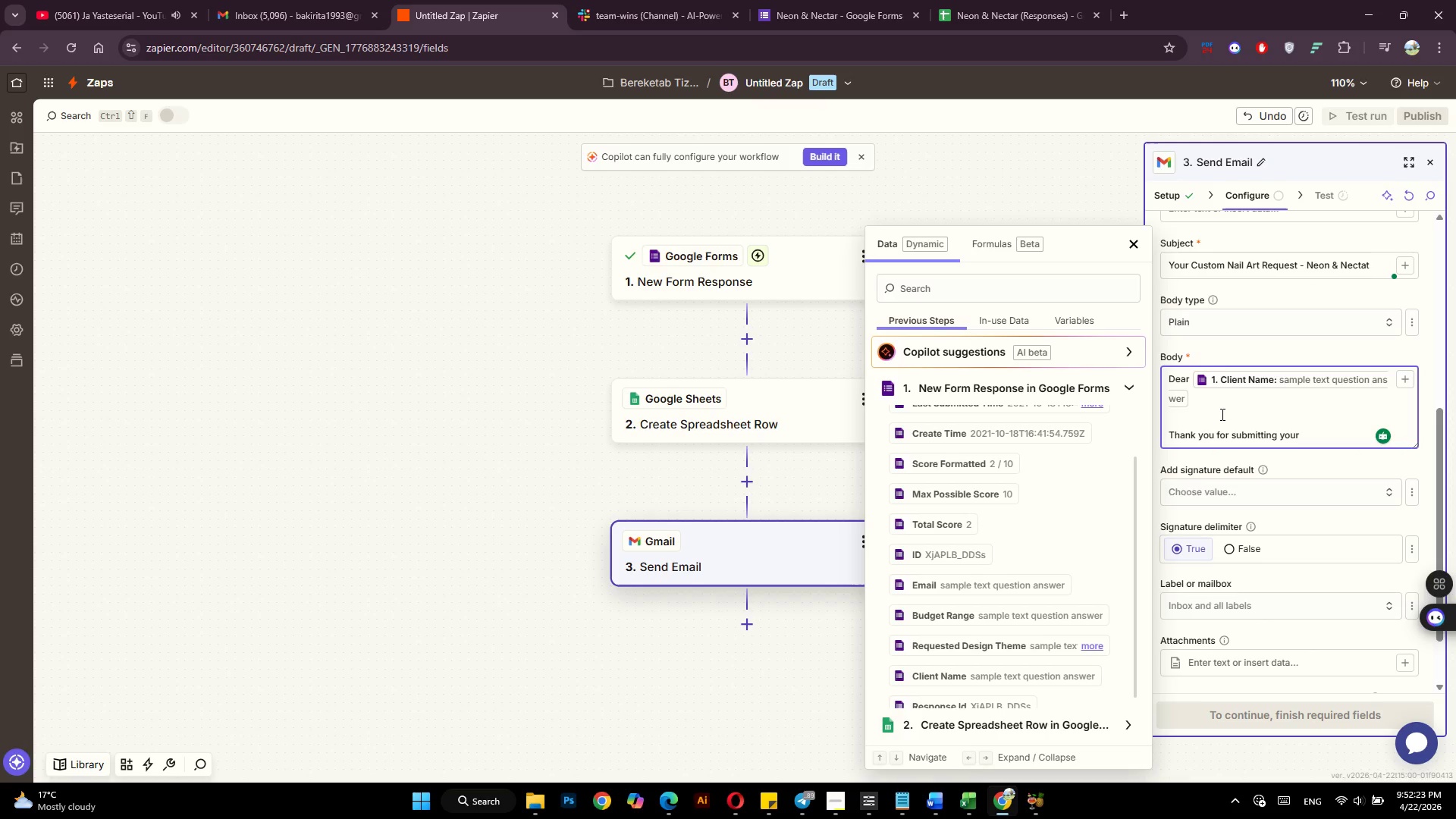 
wait(27.17)
 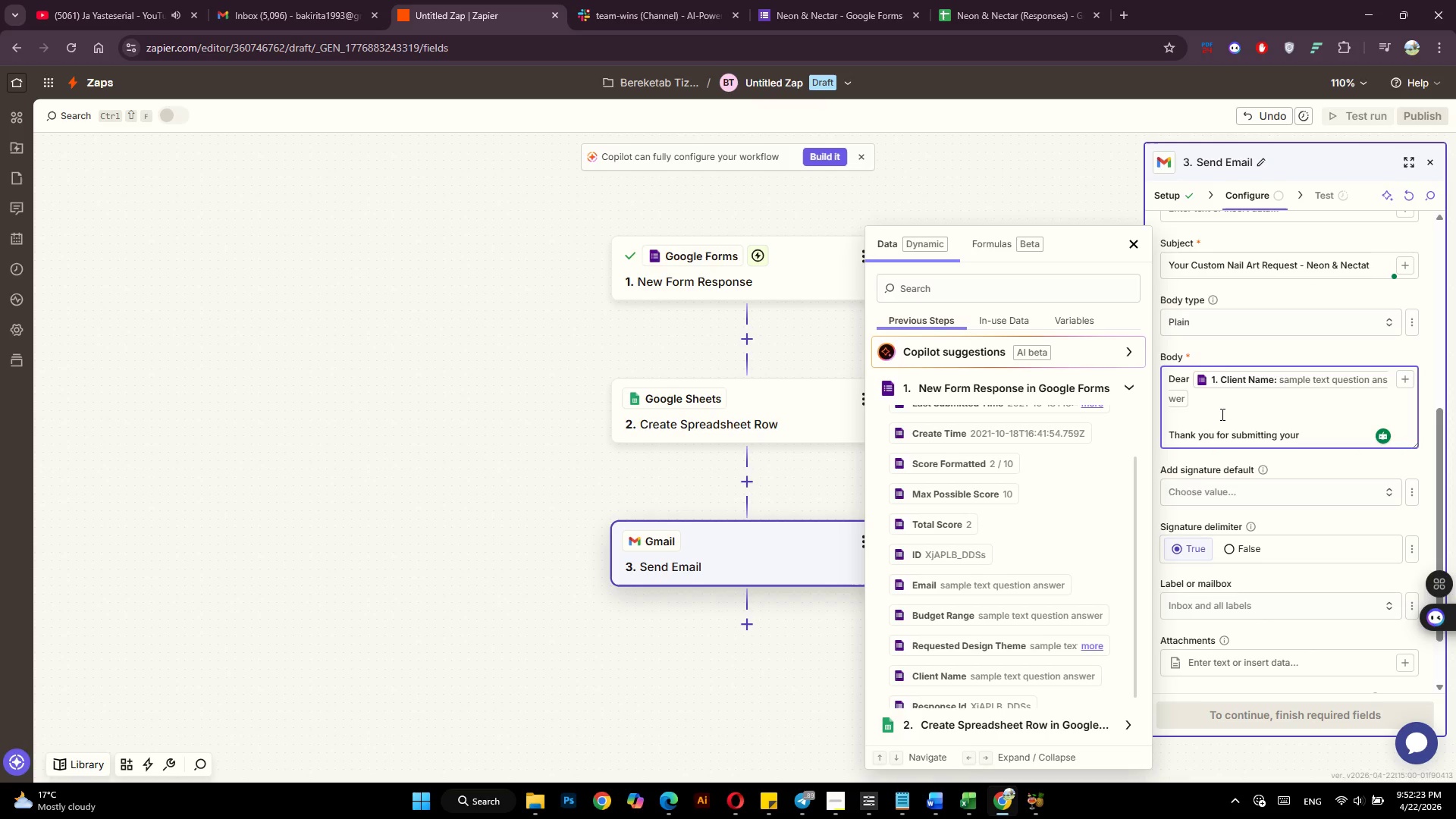 
type(custom)
 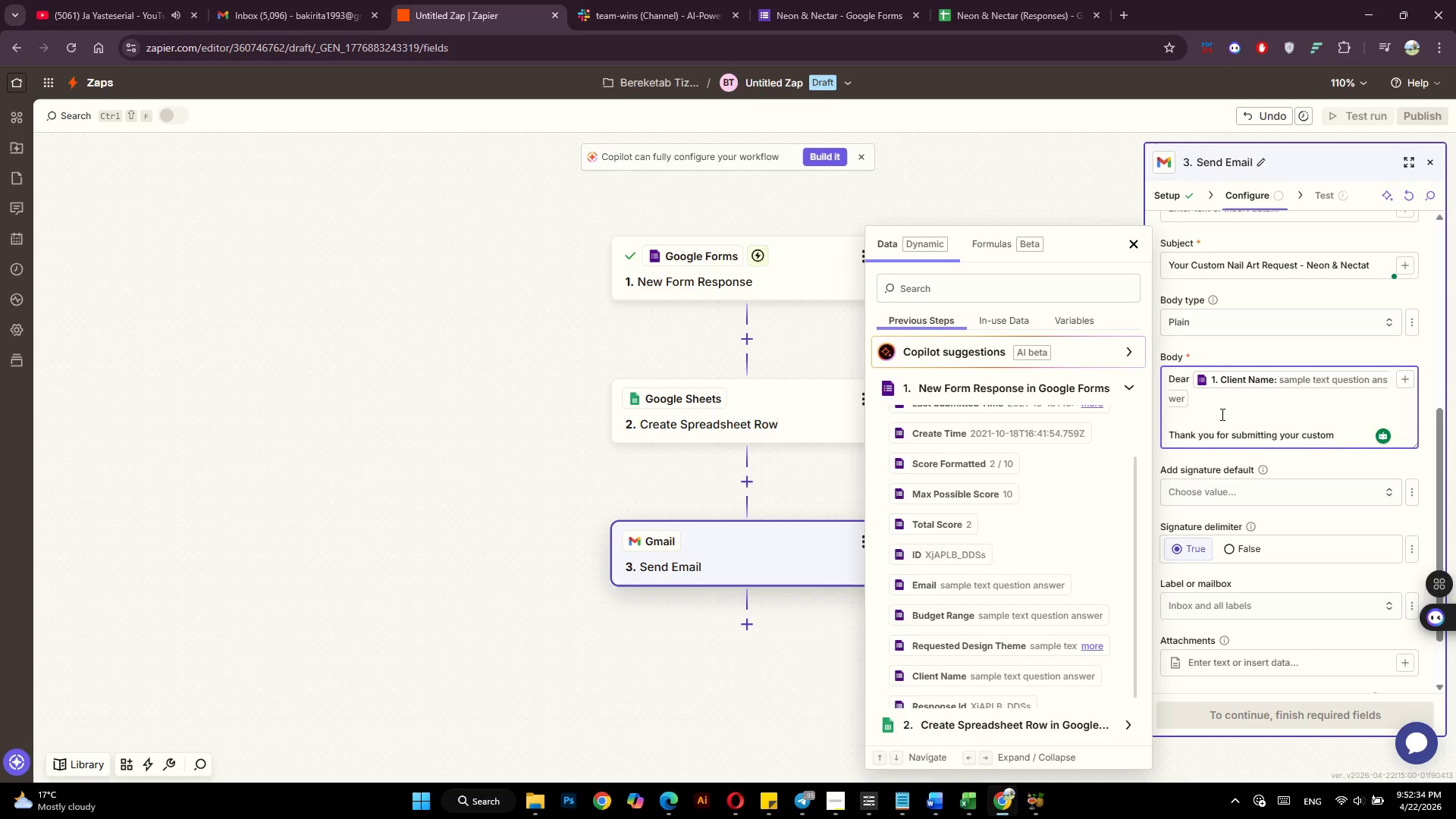 
type( nail art request with Neon & Nectar)
 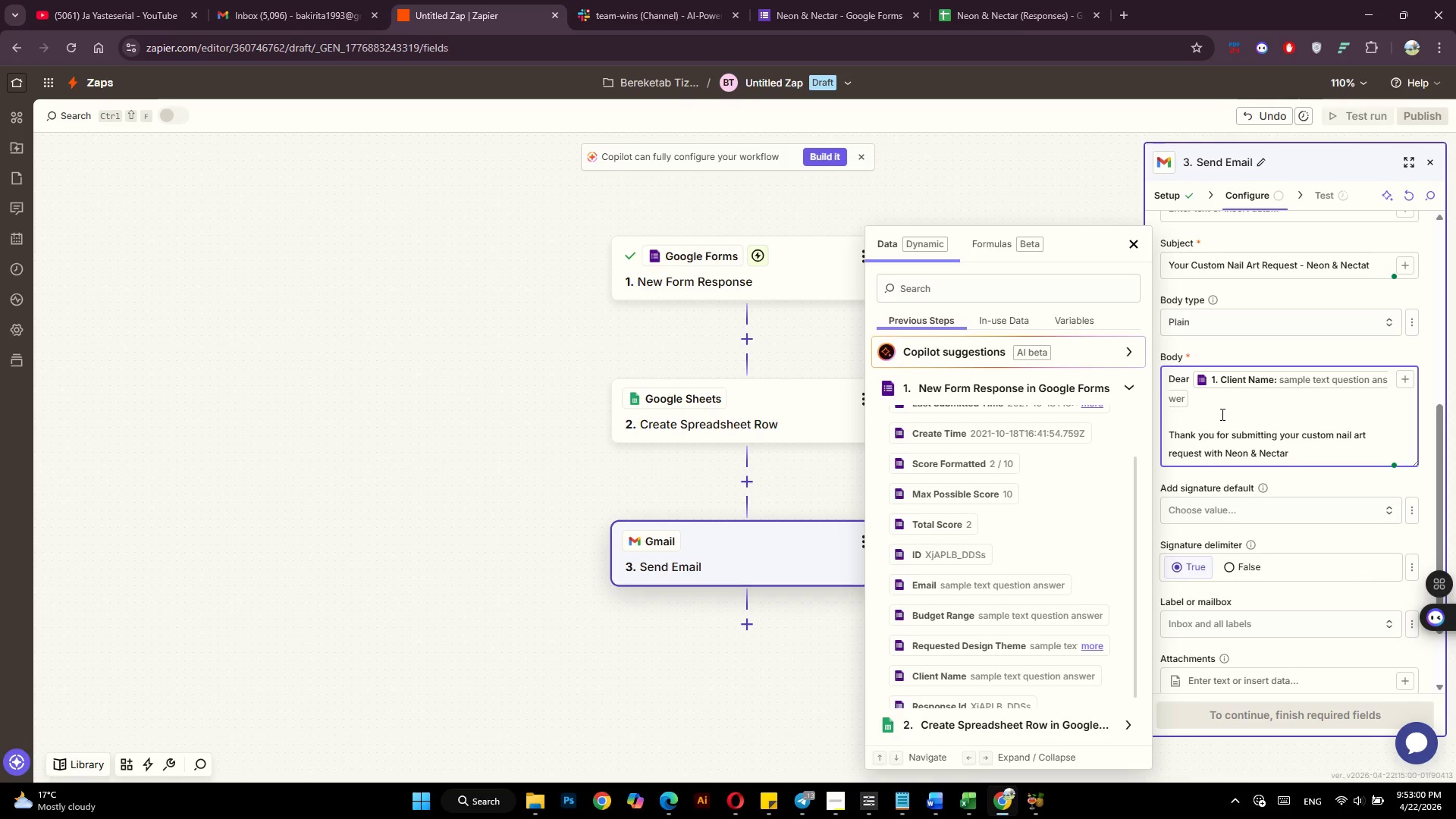 
key(Period)
 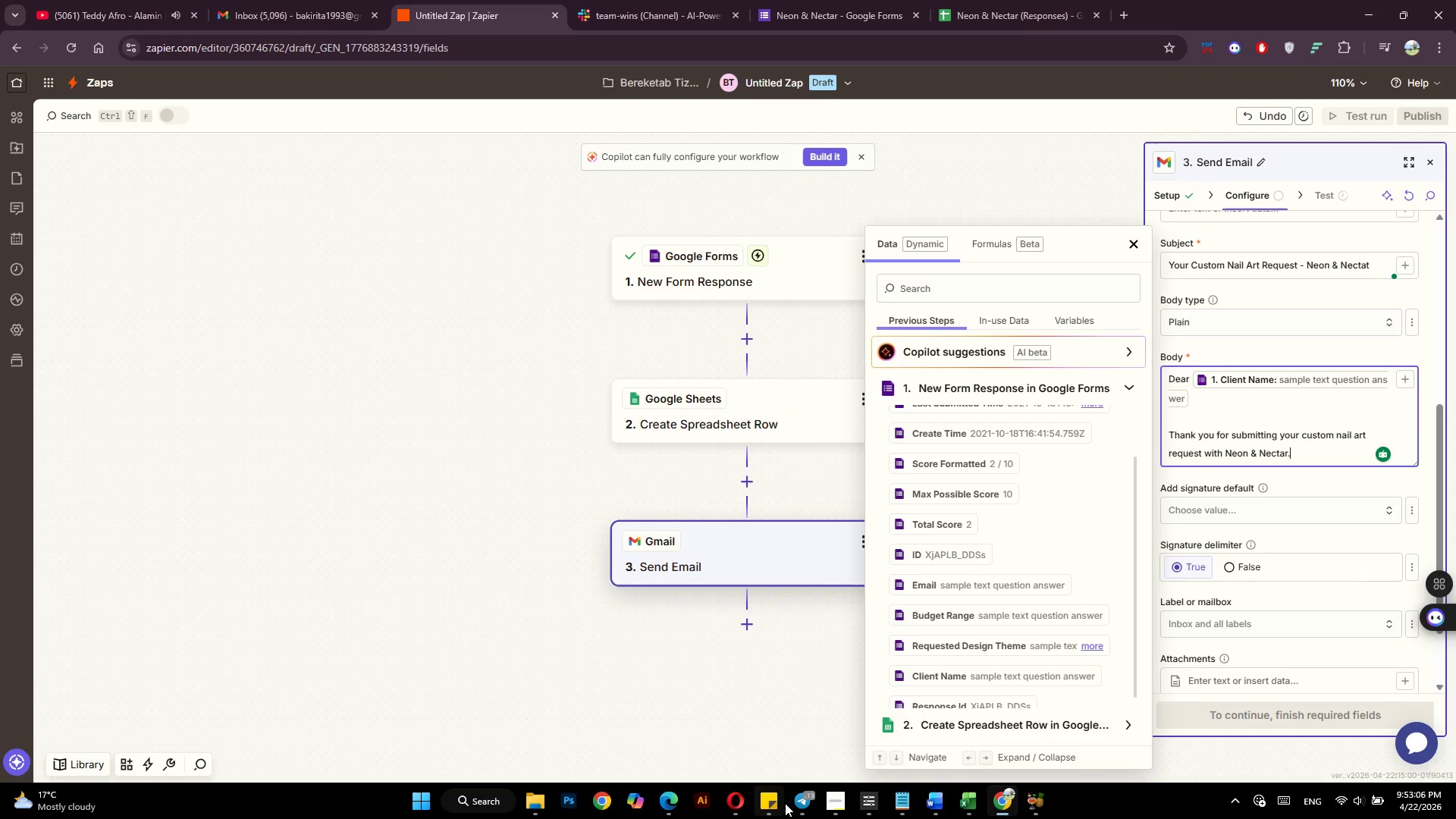 
left_click([799, 799])
 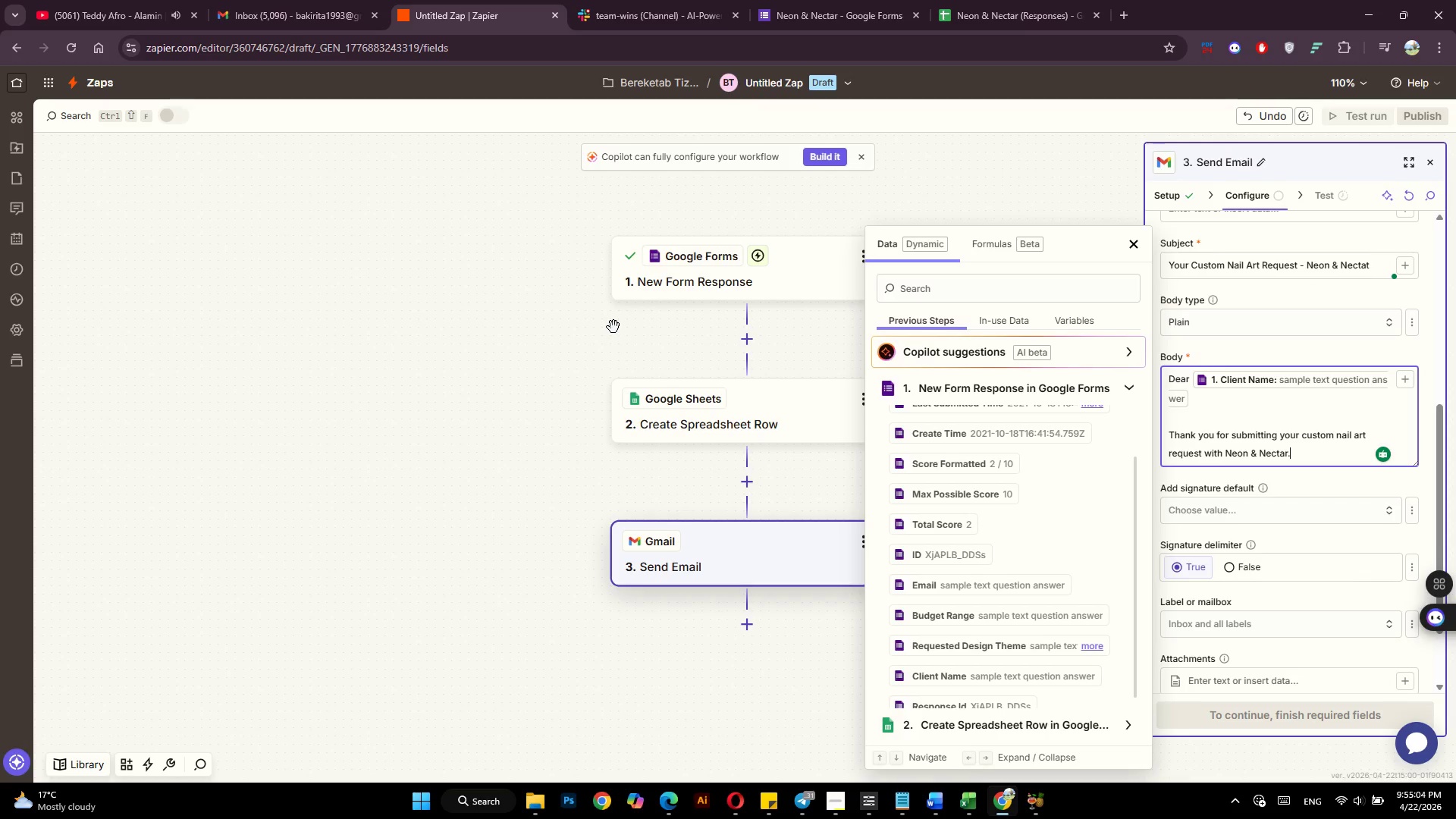 
wait(120.98)
 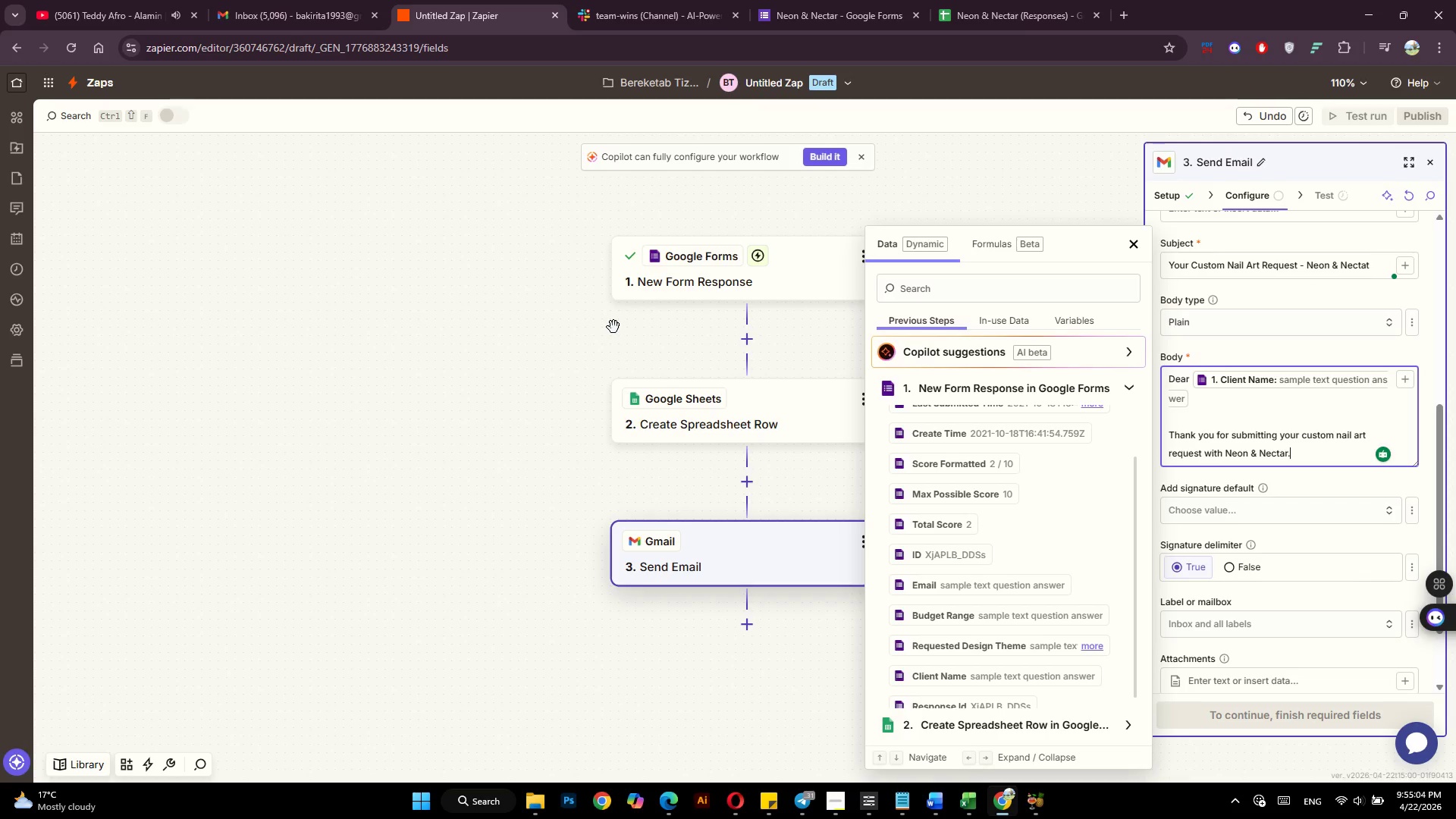 
key(Enter)
 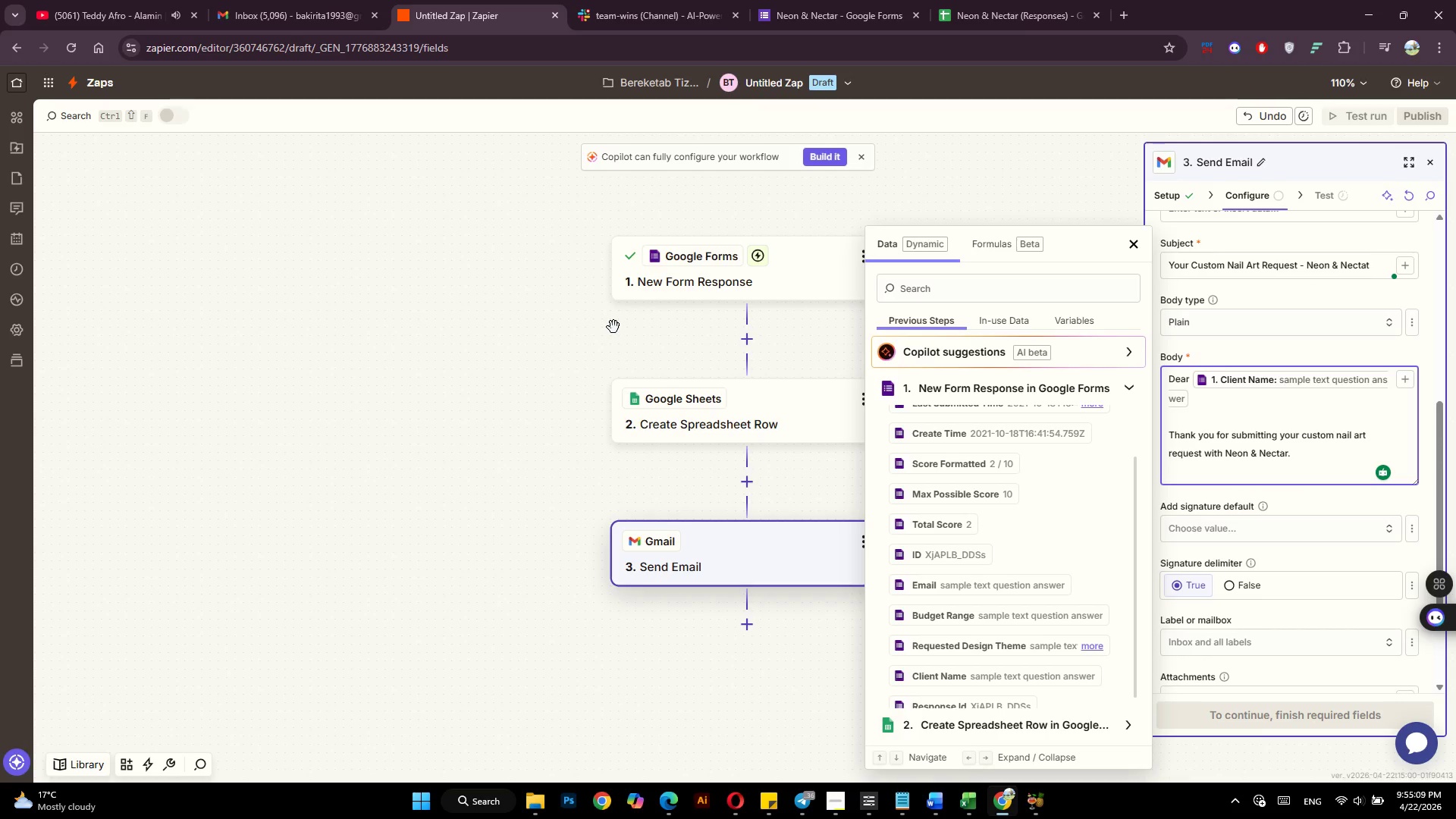 
type(We've added your design theme )
 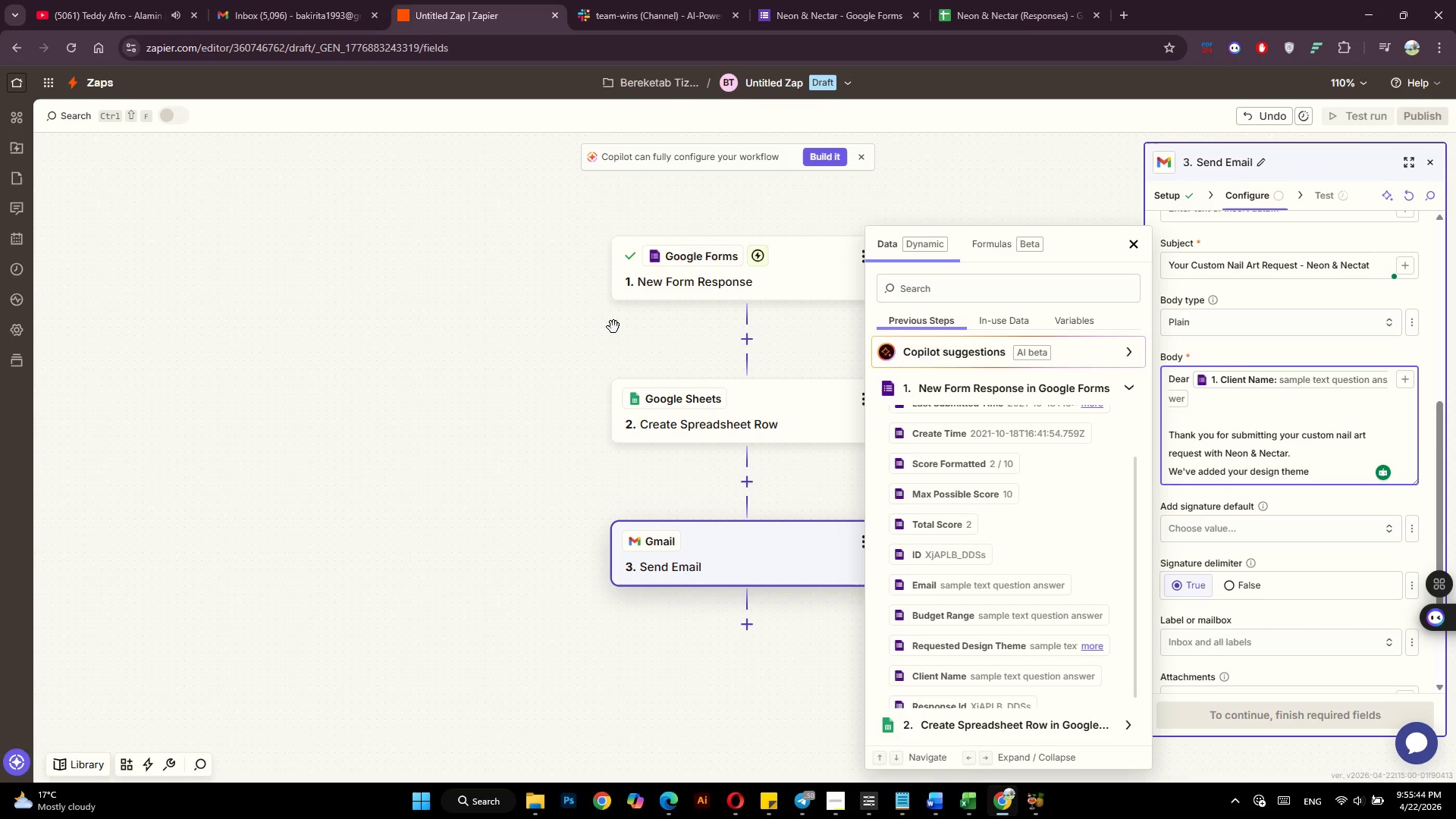 
wait(20.81)
 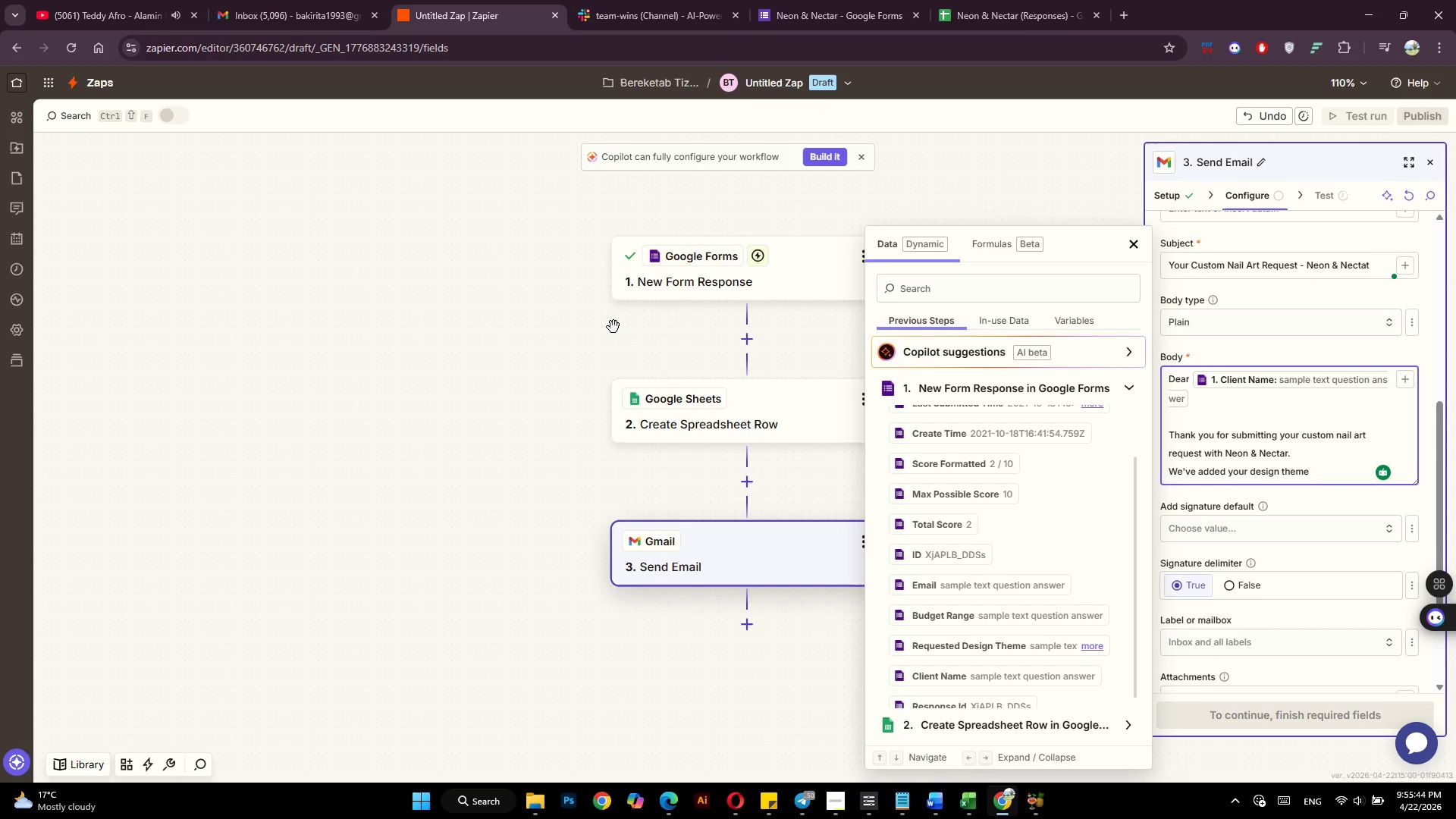 
left_click([1288, 133])
 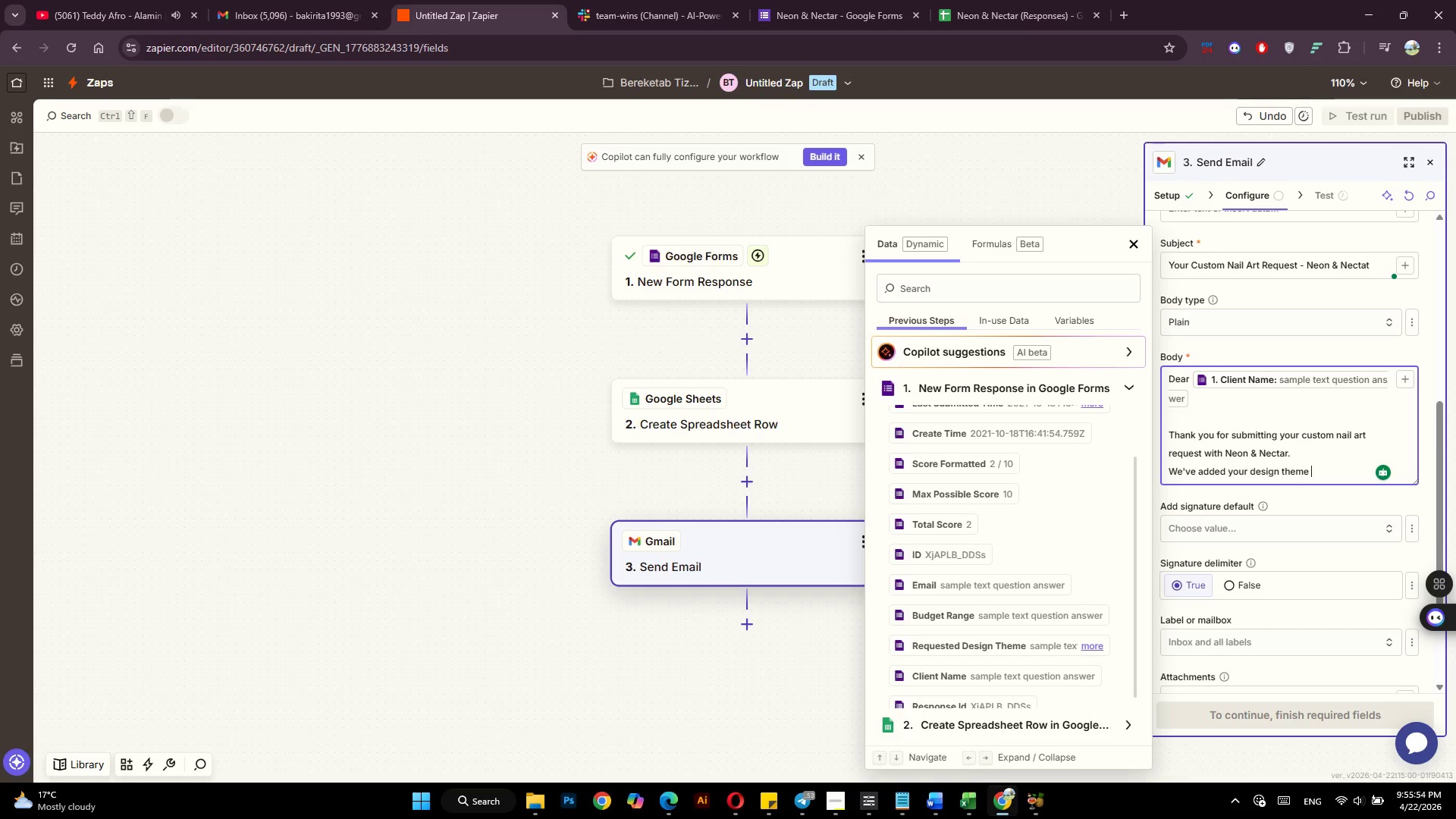 
wait(6.3)
 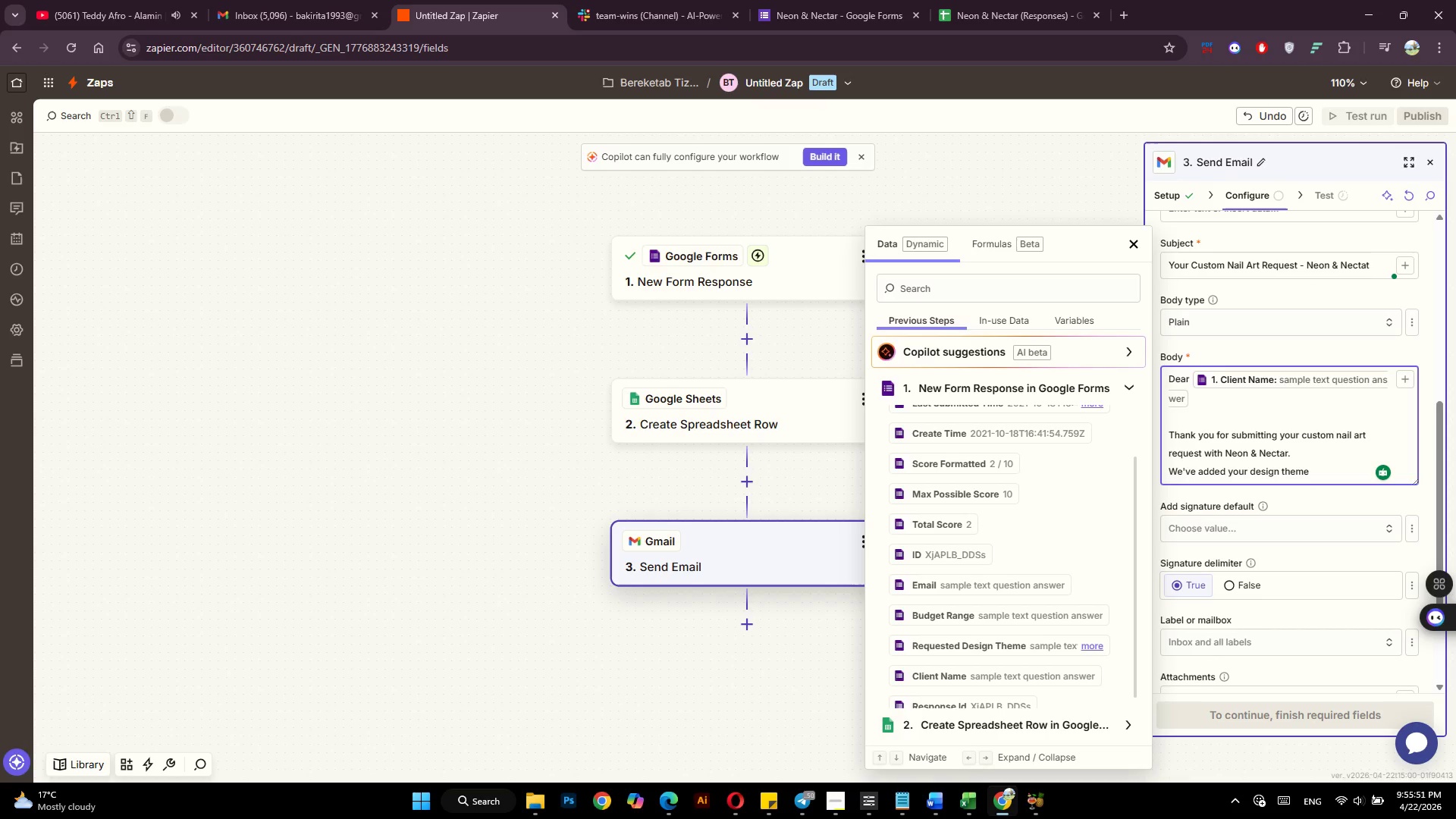 
type(to our queue)
 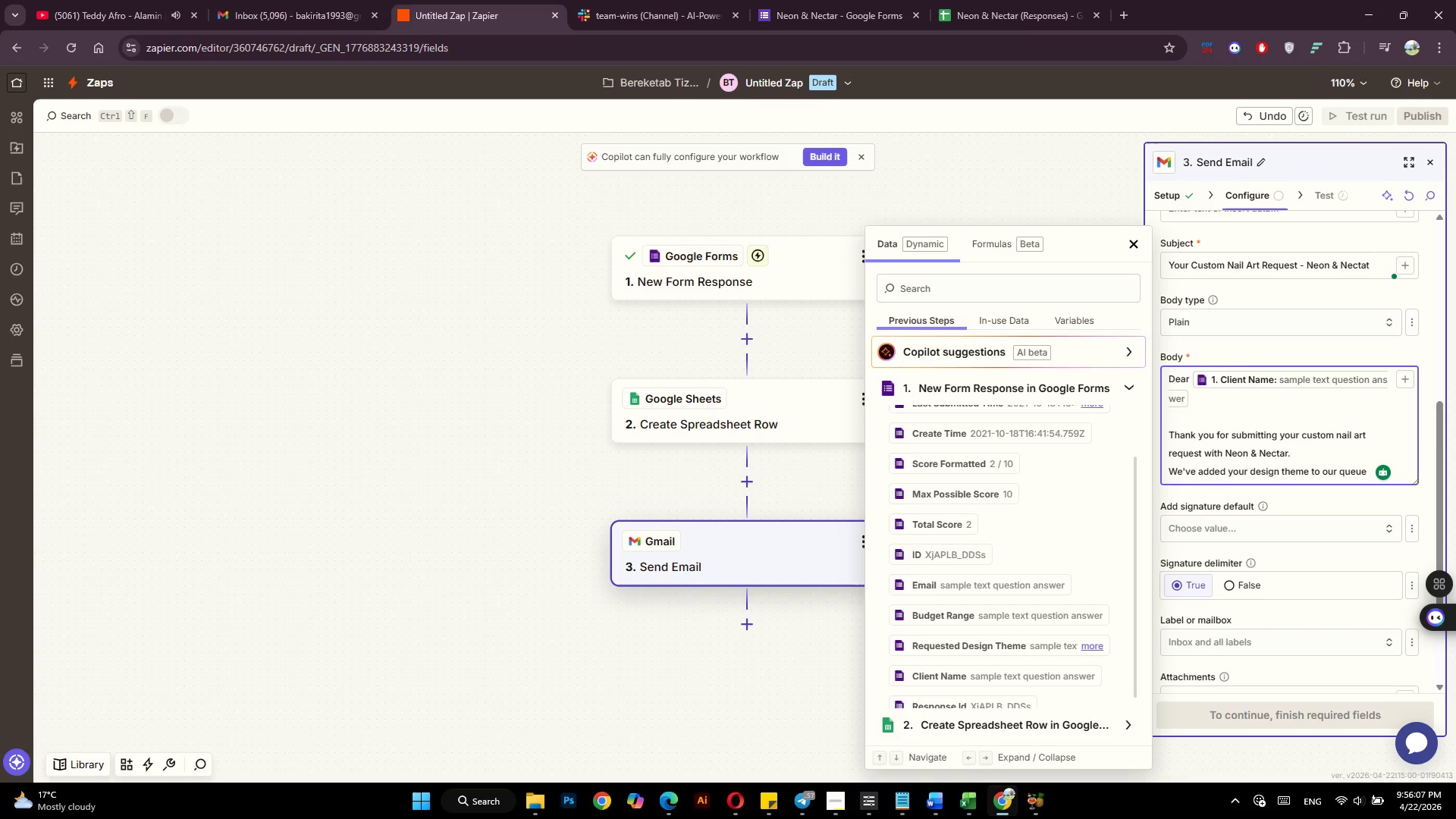 
type(an will )
 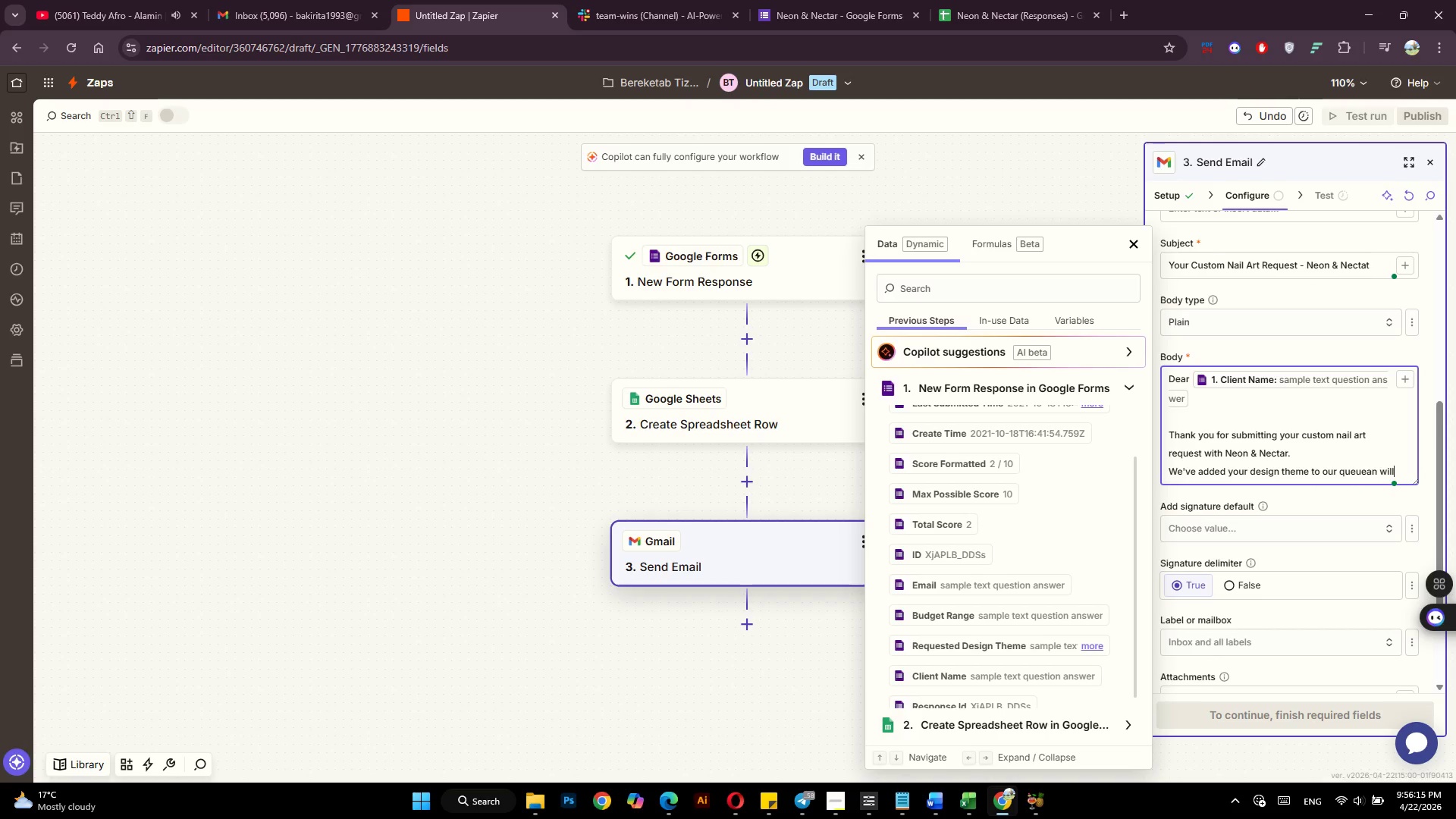 
type(    be in tt)
key(Backspace)
type(ouch soon.)
key(Tab)
key(Tab)
key(Tab)
 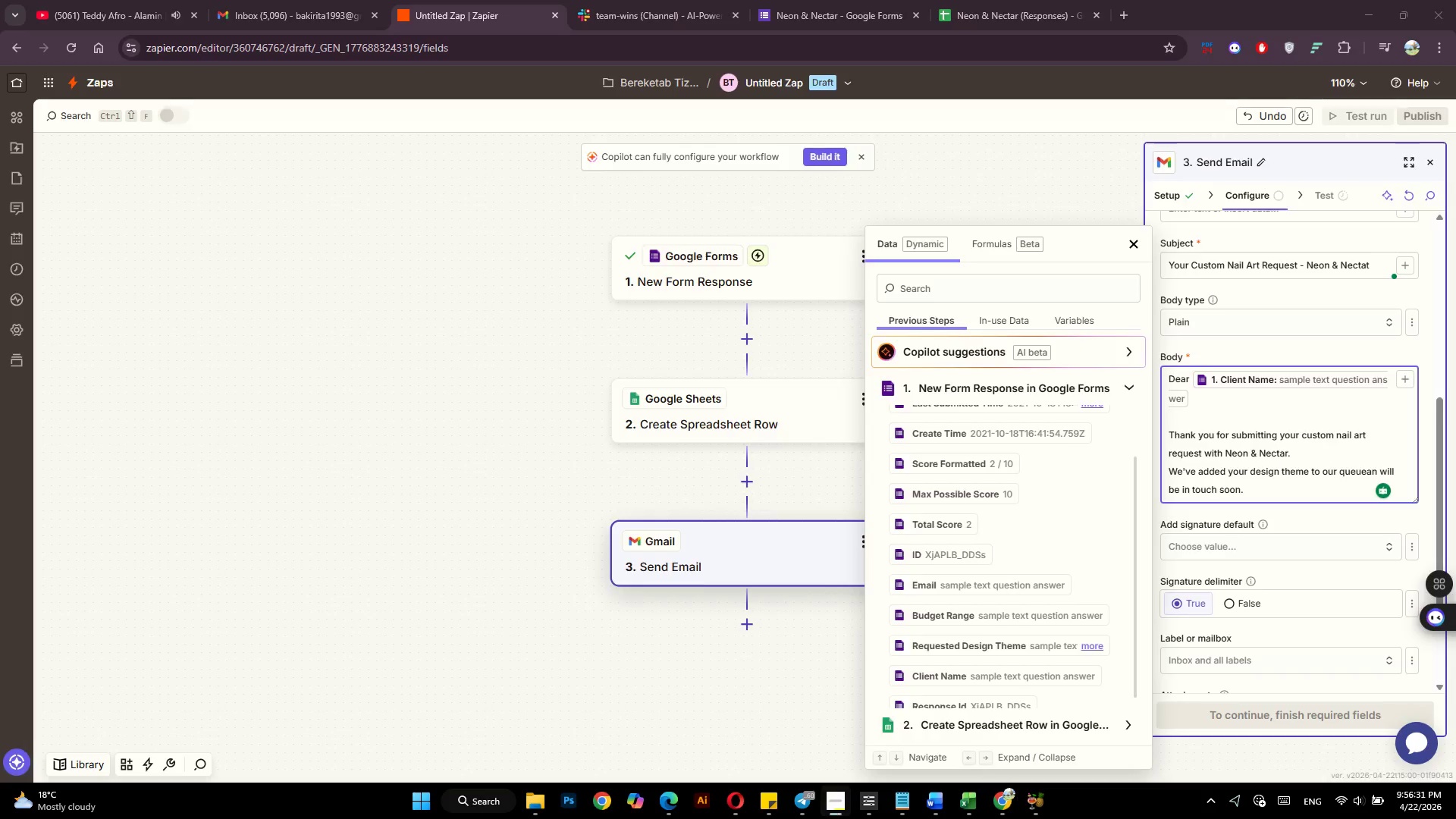 
hold_key(key=AltLeft, duration=2.42)